 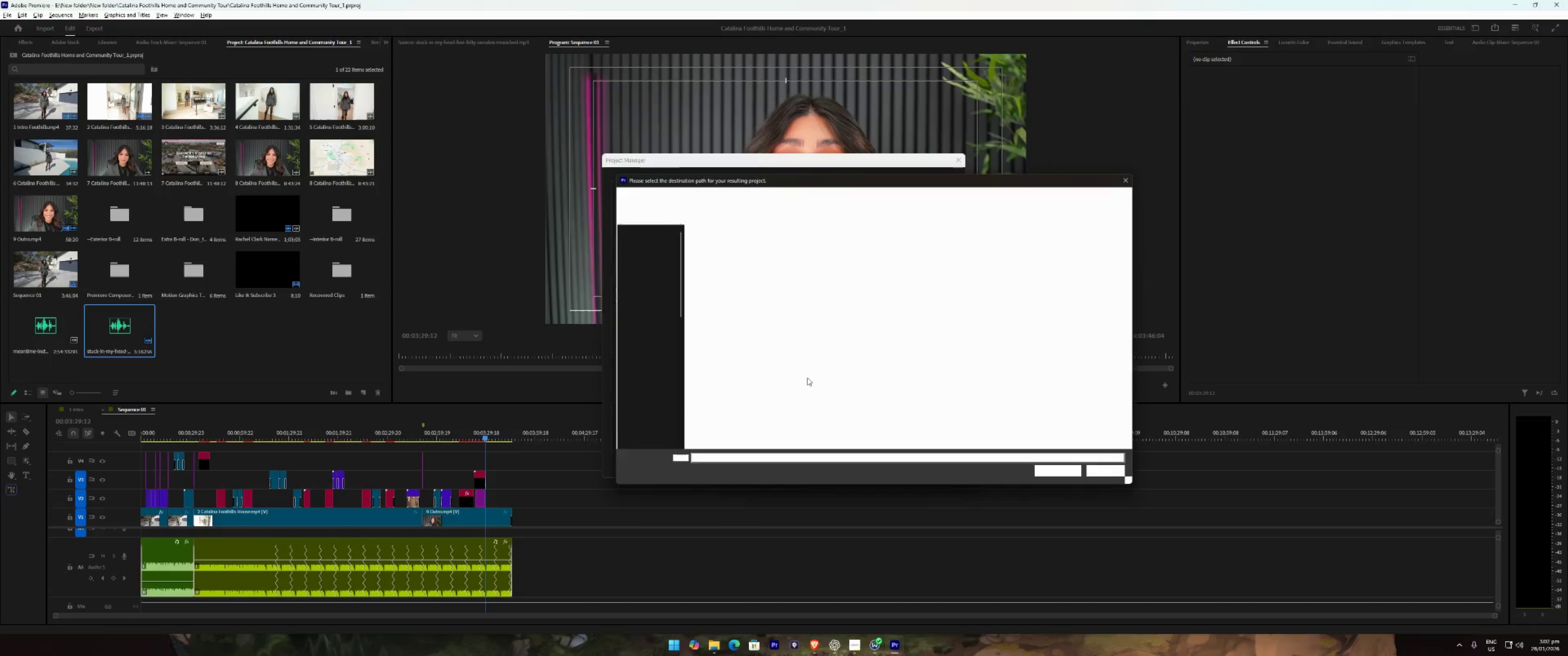 
double_click([984, 247])
 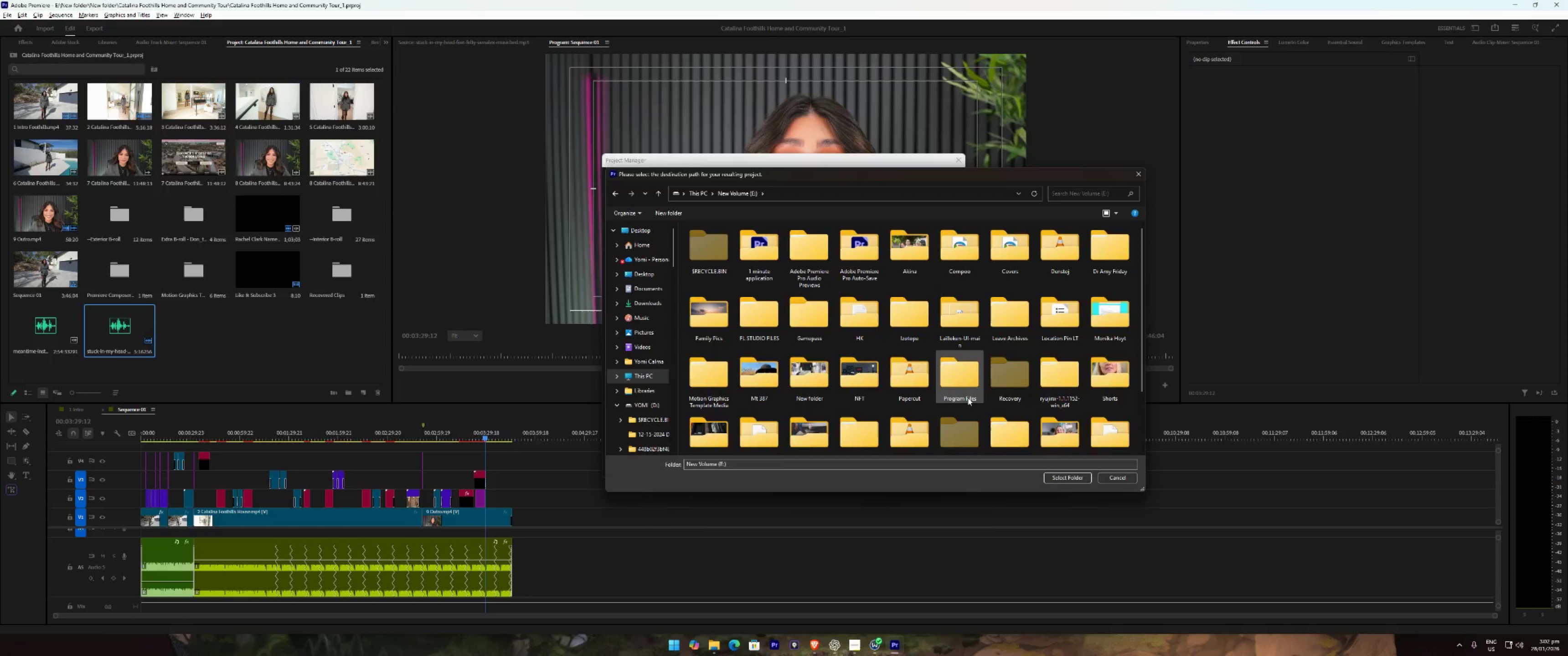 
type(nnn)
 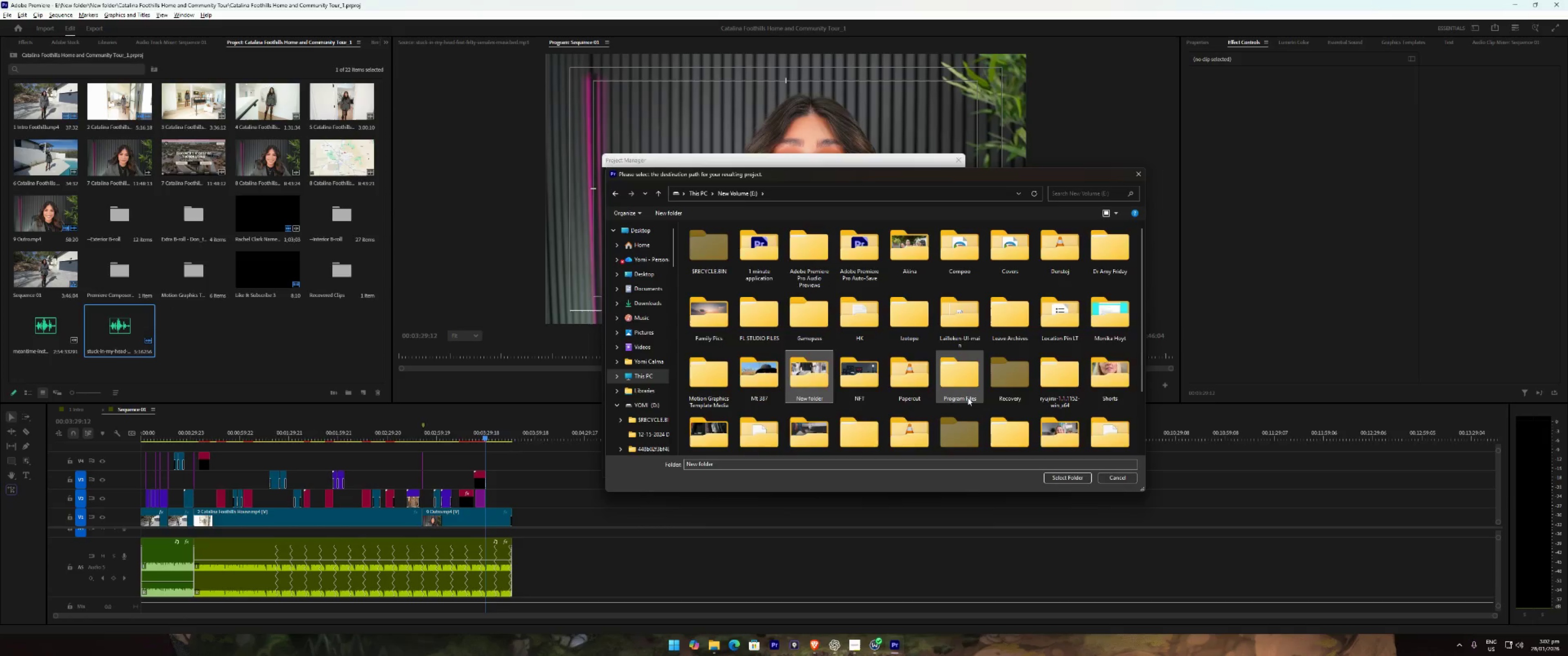 
key(Enter)
 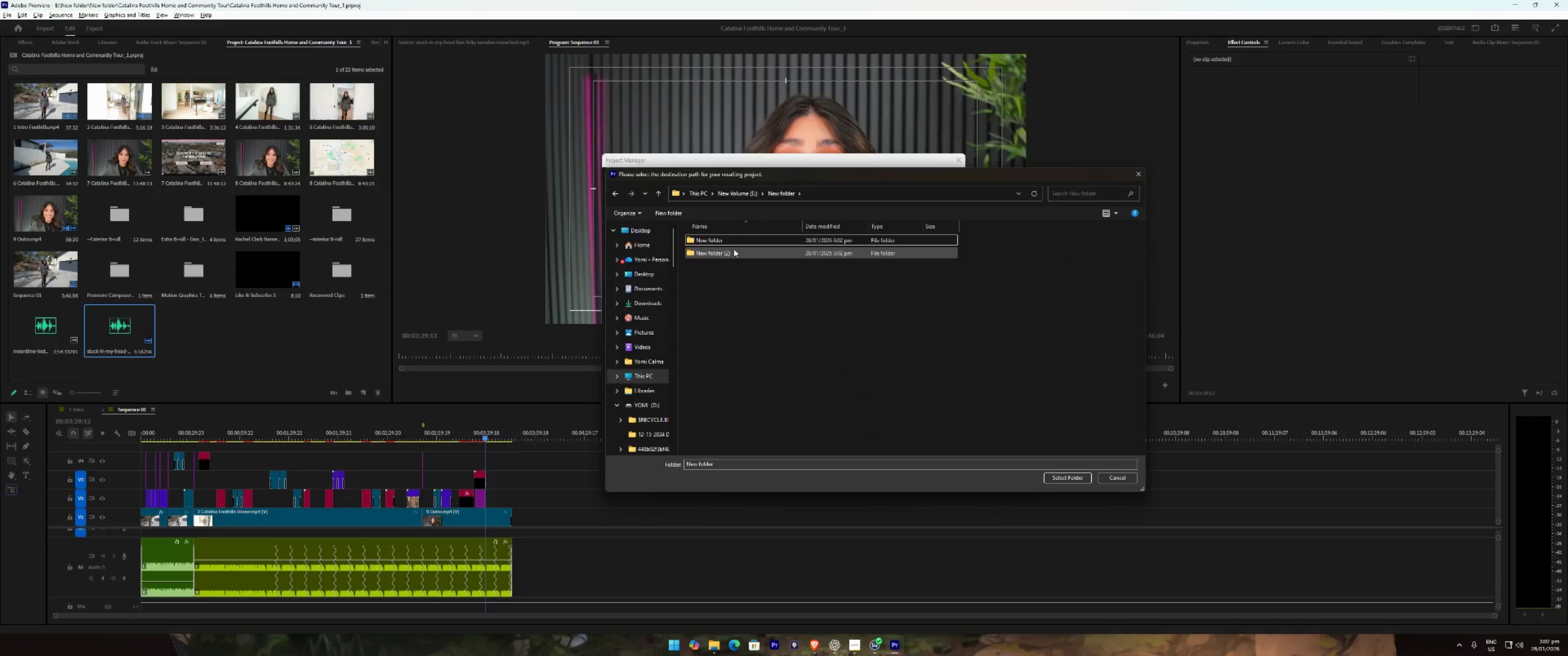 
double_click([734, 250])
 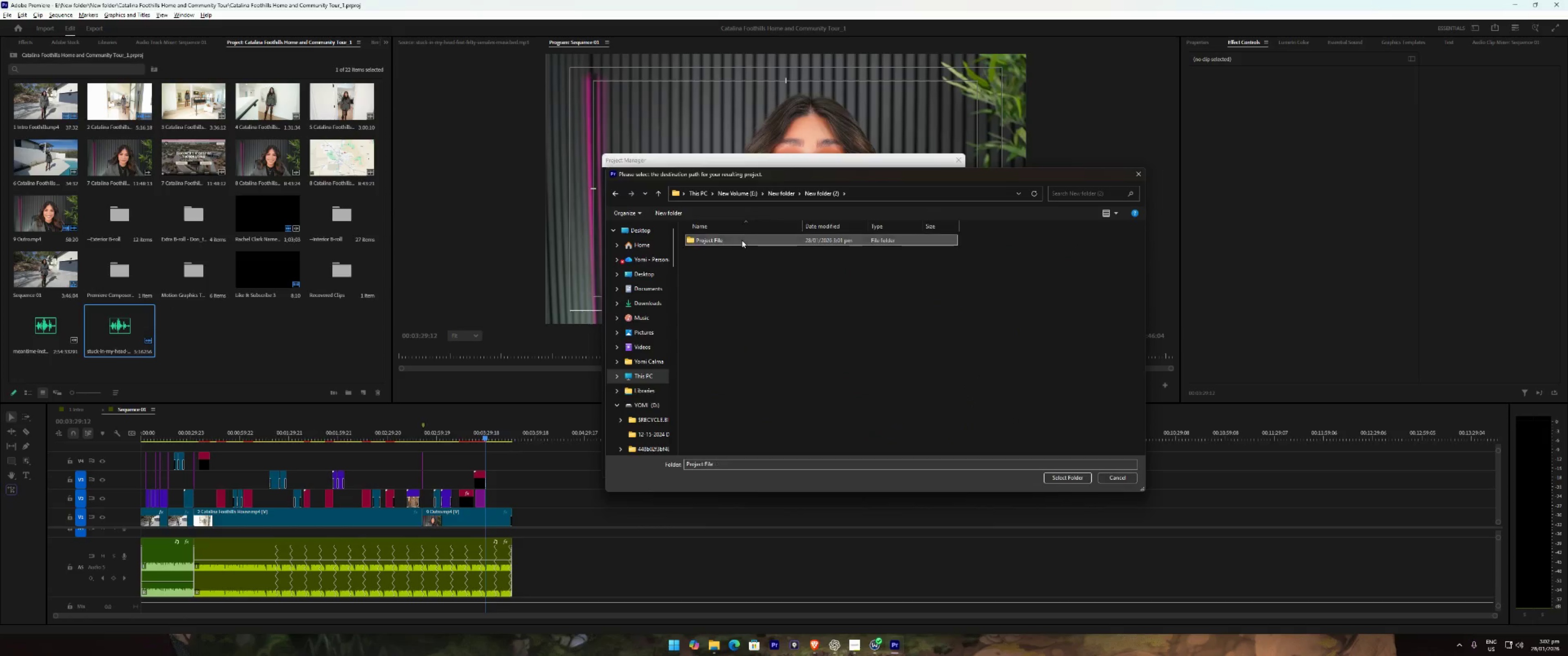 
double_click([742, 240])
 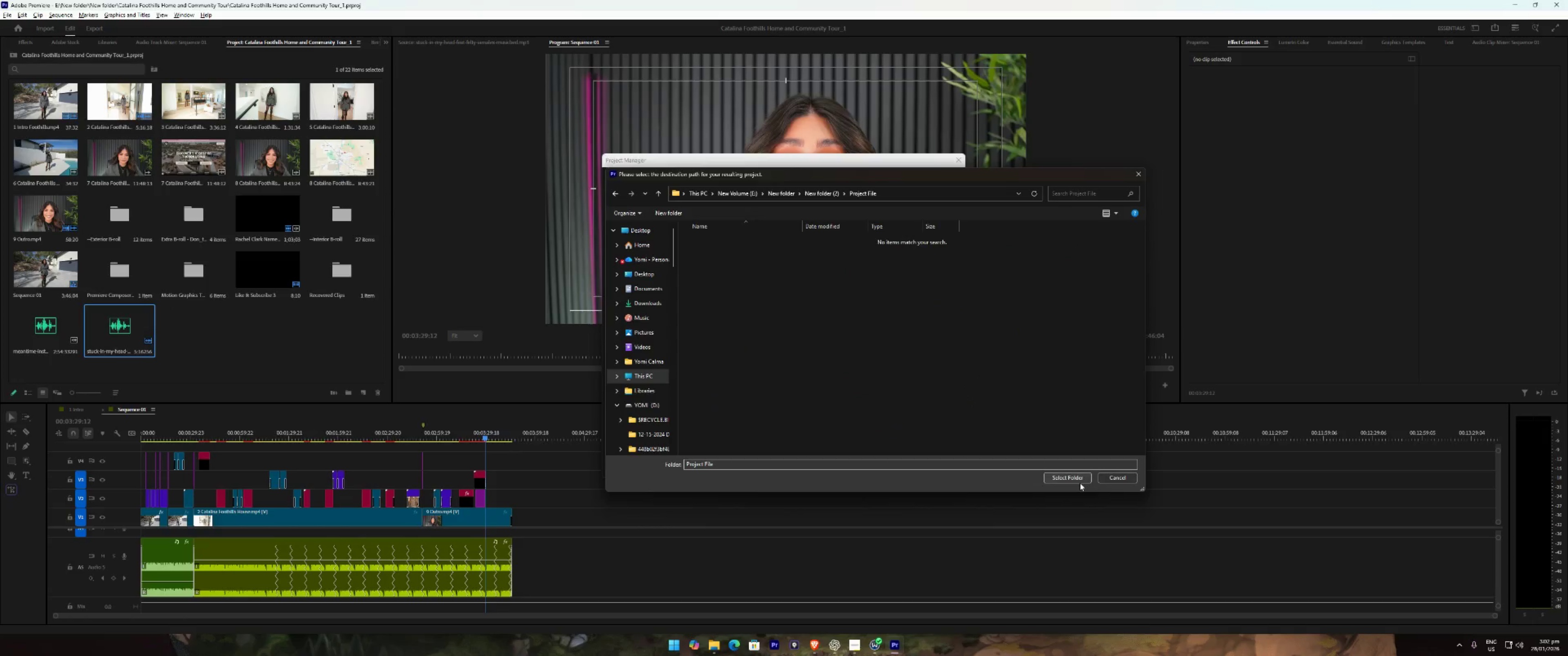 
left_click([1076, 478])
 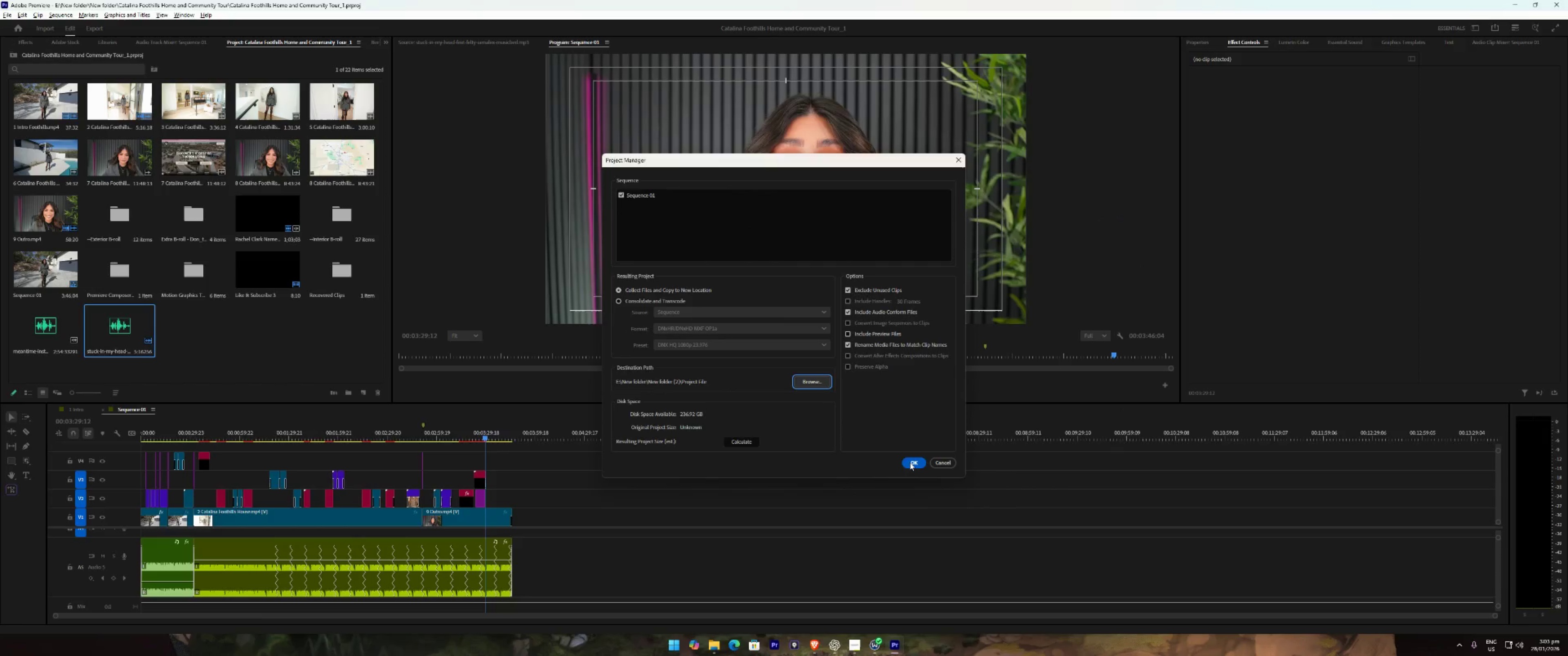 
wait(7.76)
 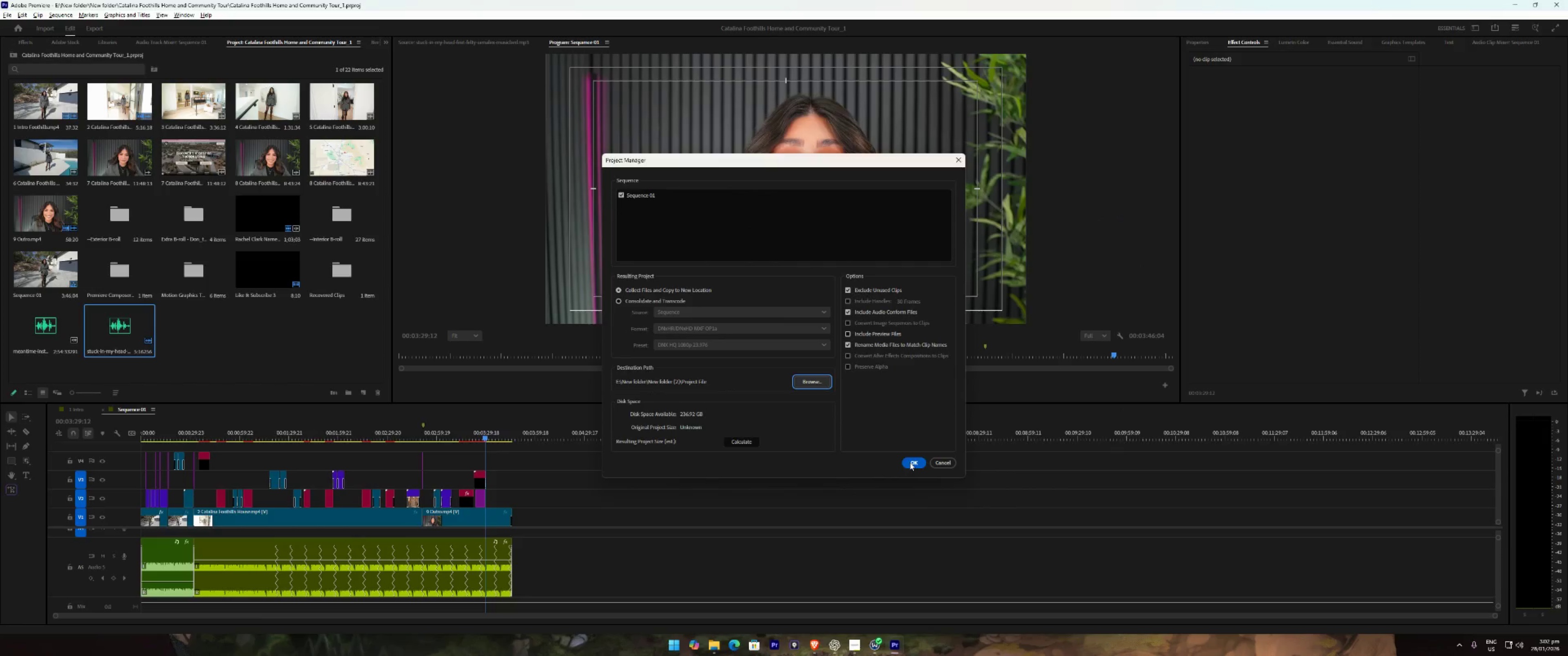 
left_click([910, 462])
 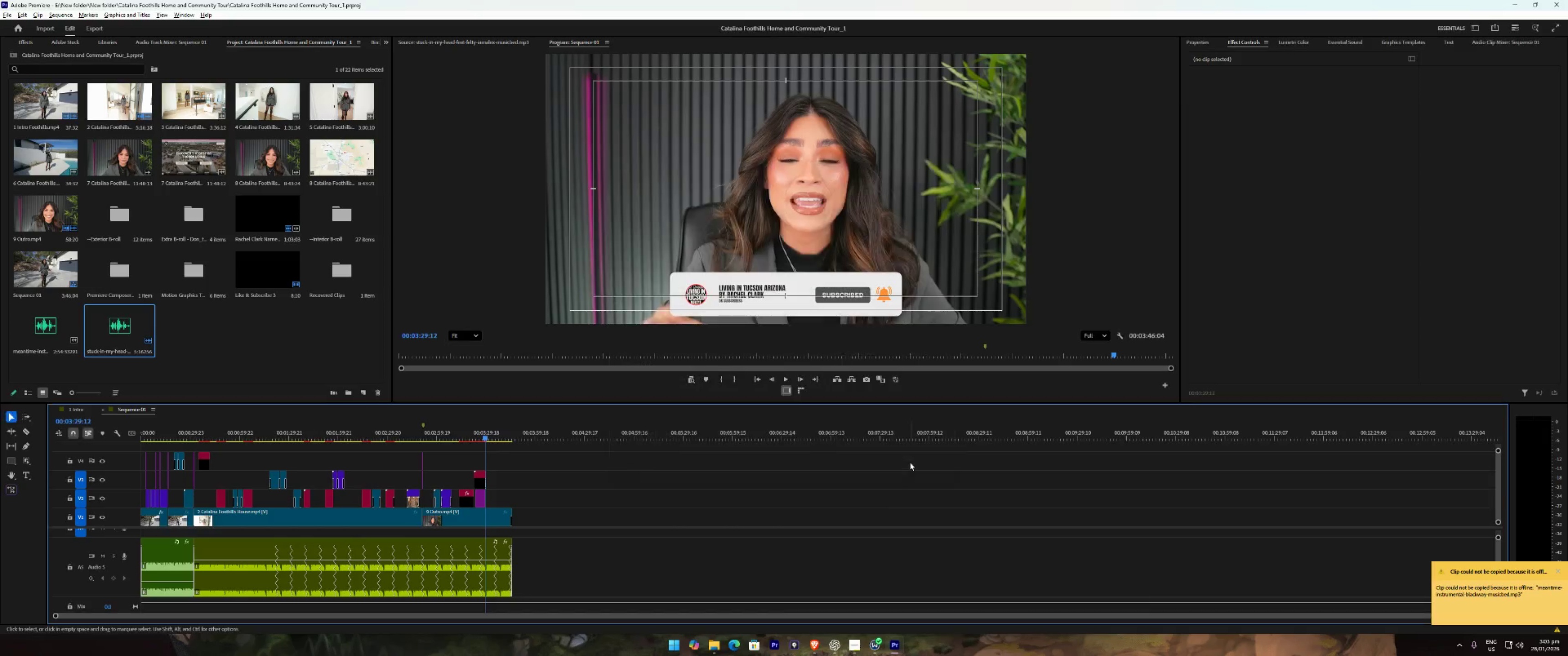 
key(Alt+Tab)
 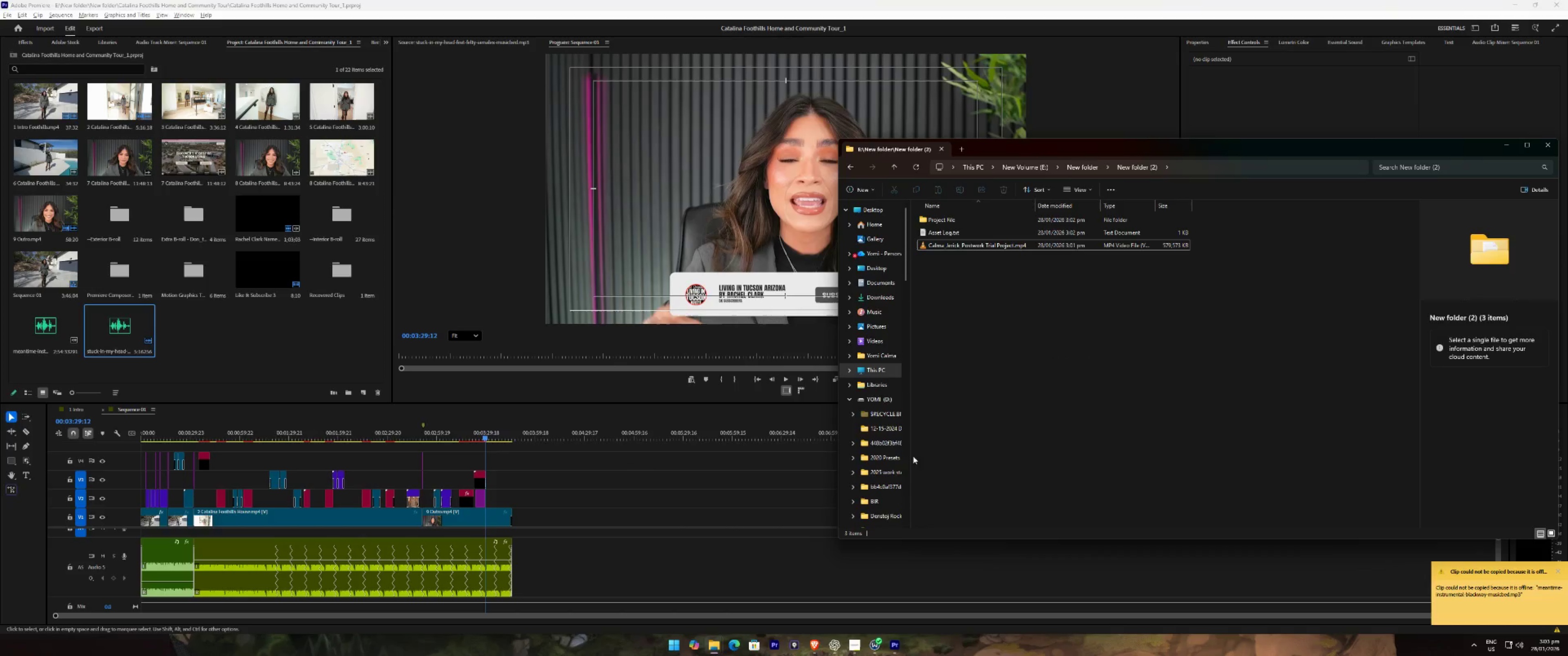 
key(Alt+AltLeft)
 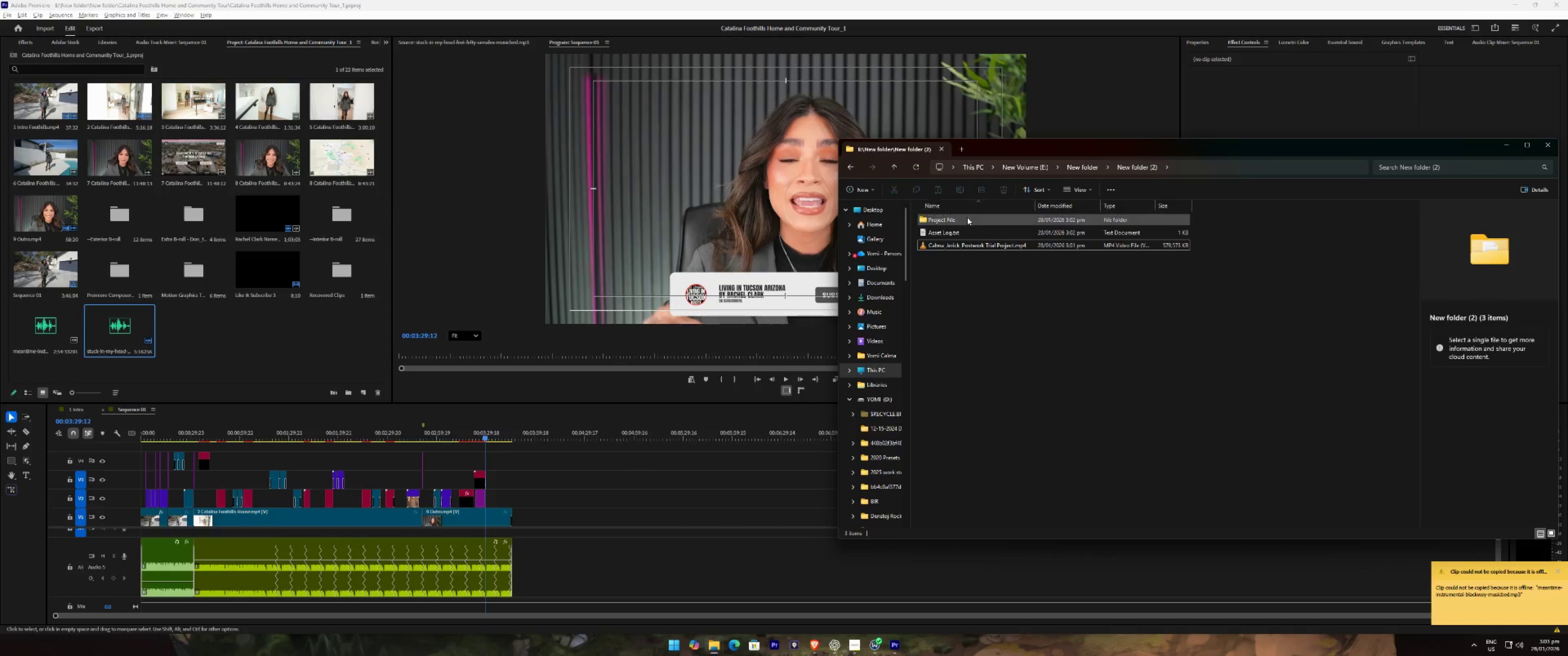 
double_click([968, 220])
 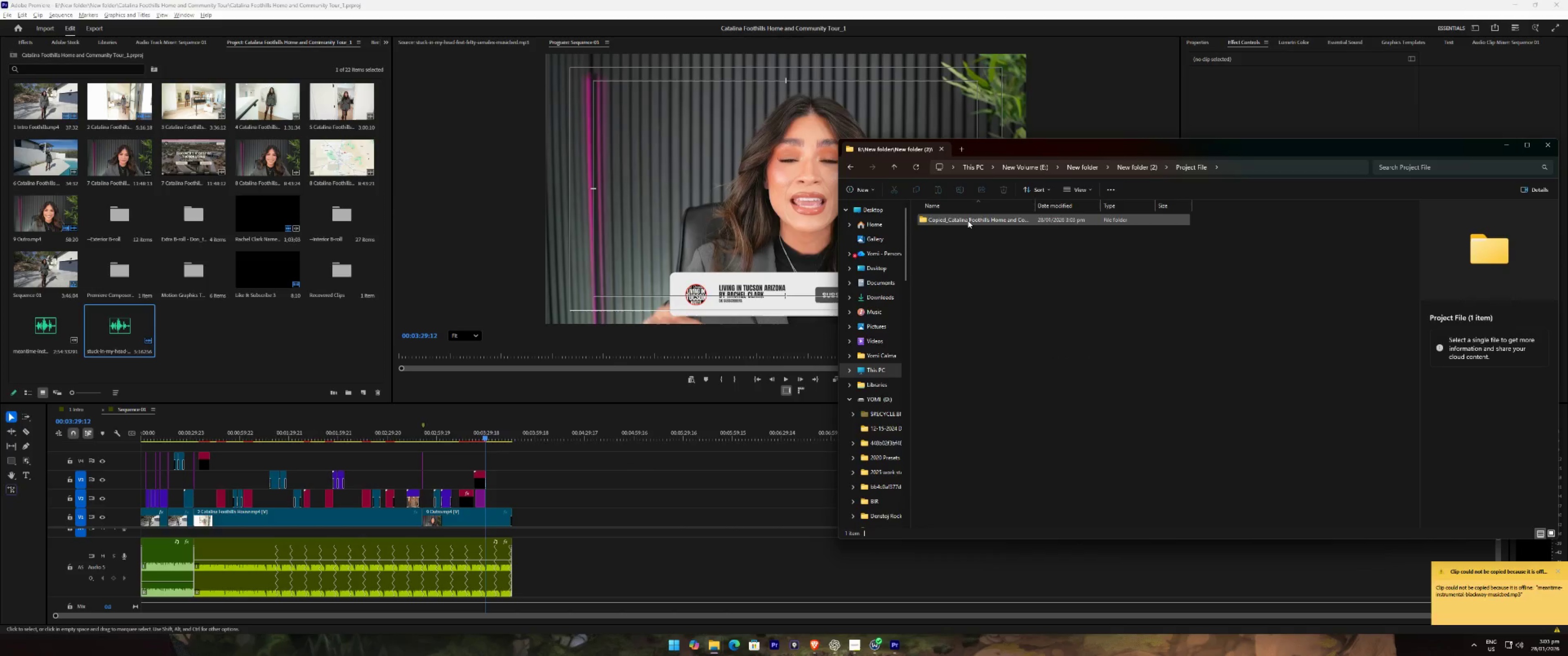 
left_click([968, 220])
 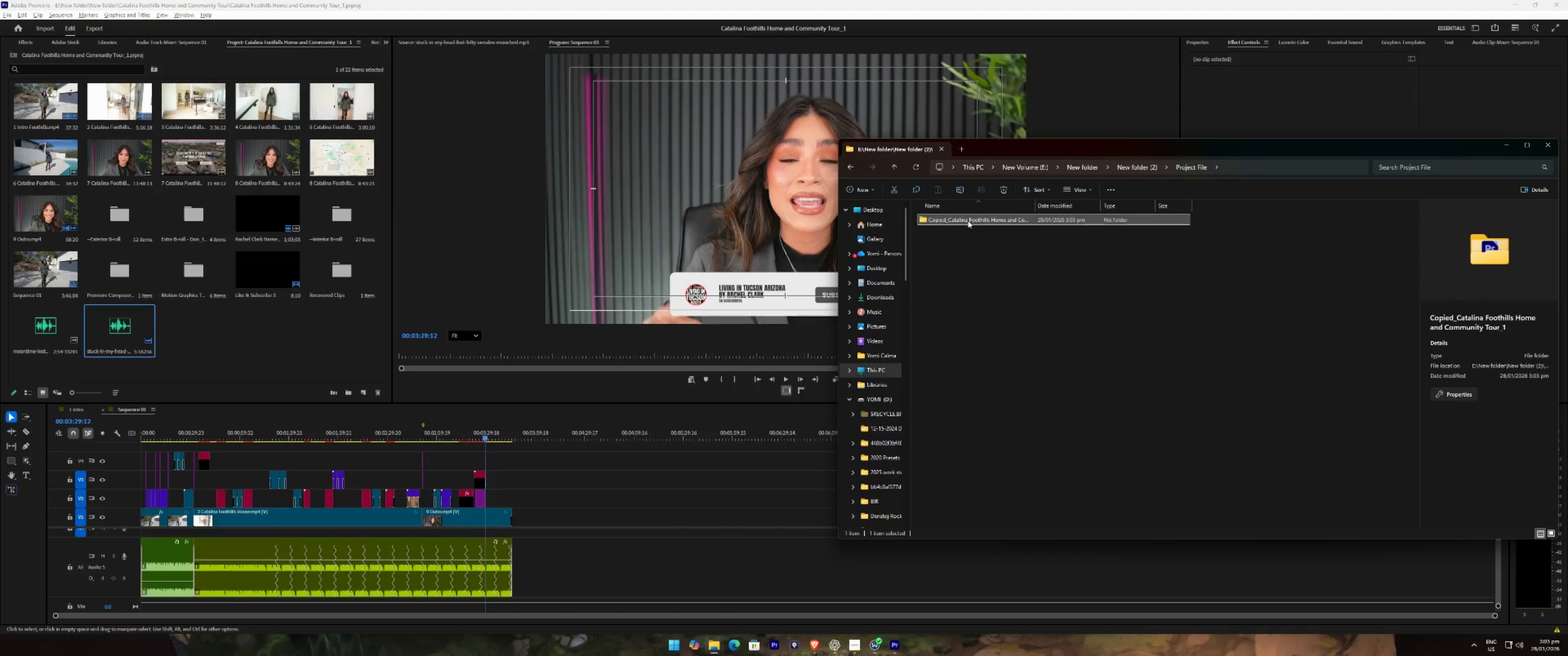 
type([F2]Postwork Trial)
 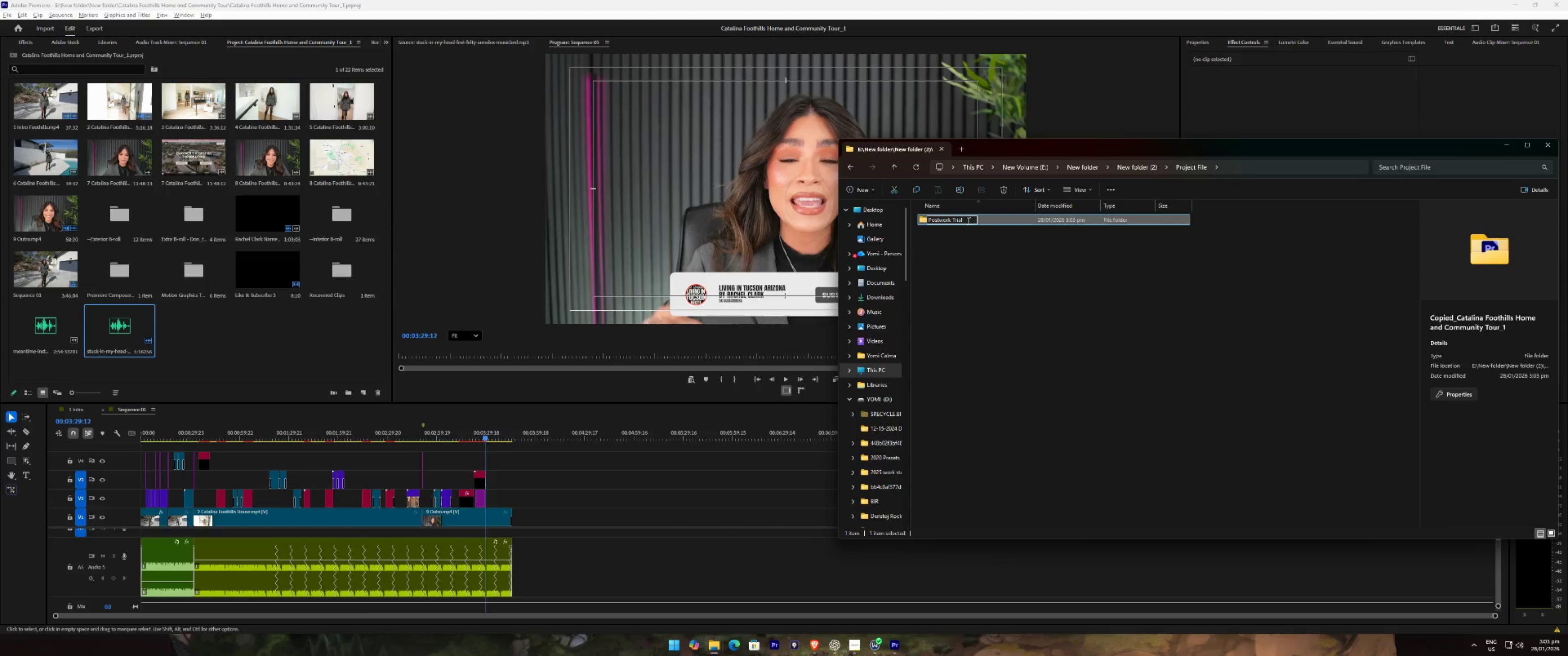 
key(Enter)
 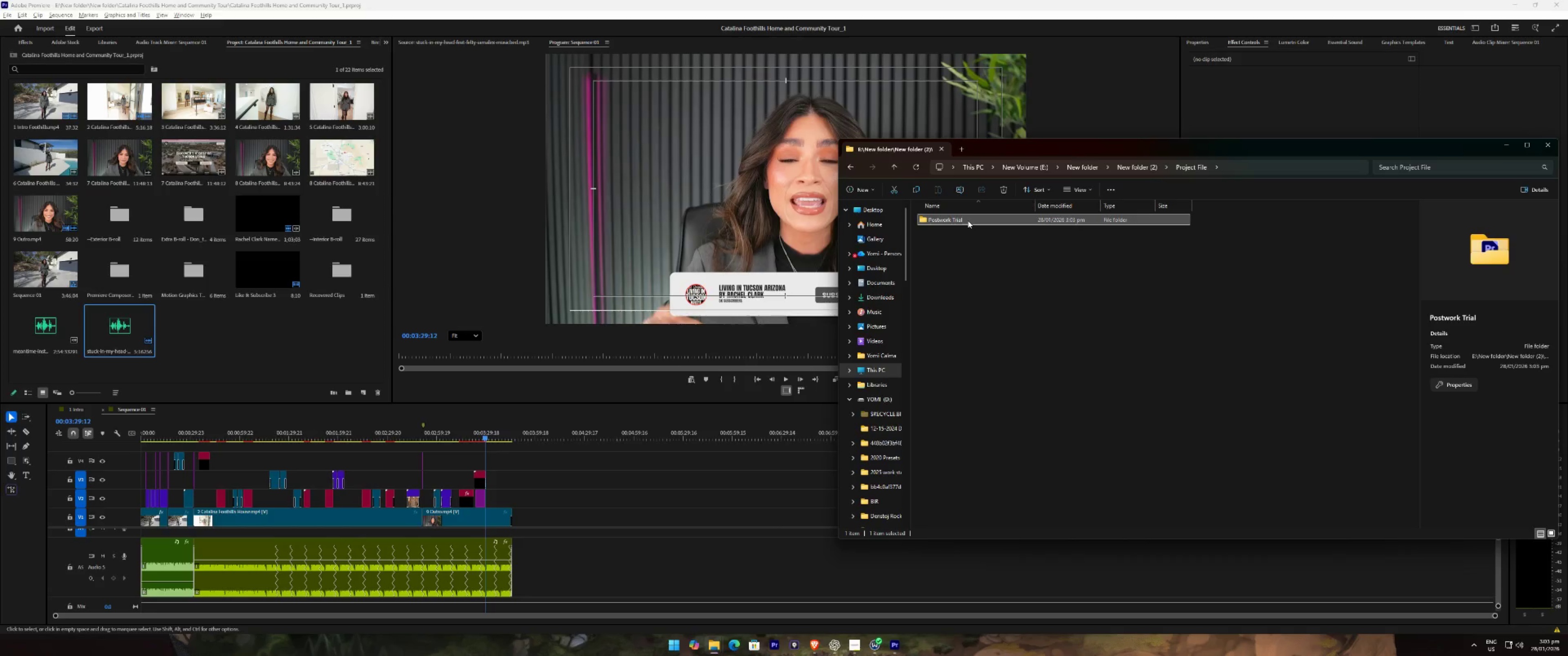 
double_click([968, 220])
 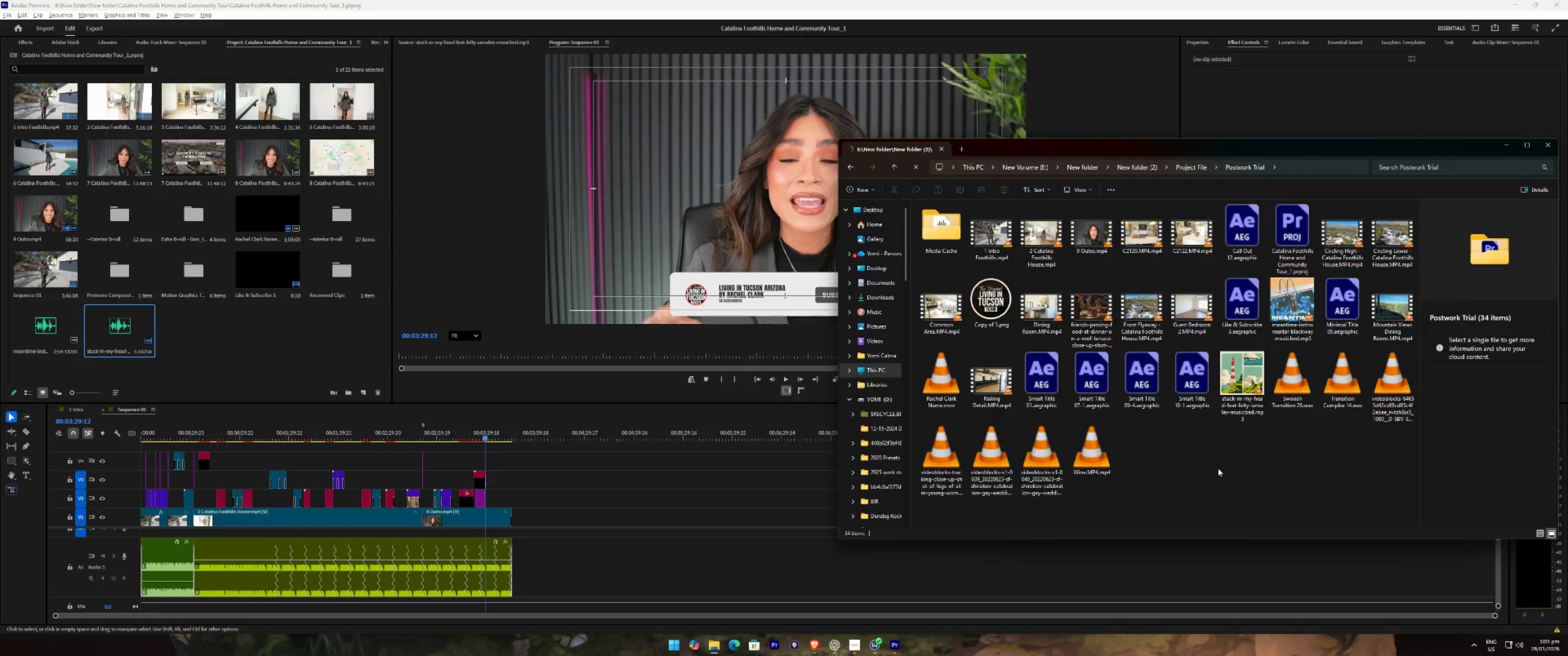 
wait(10.39)
 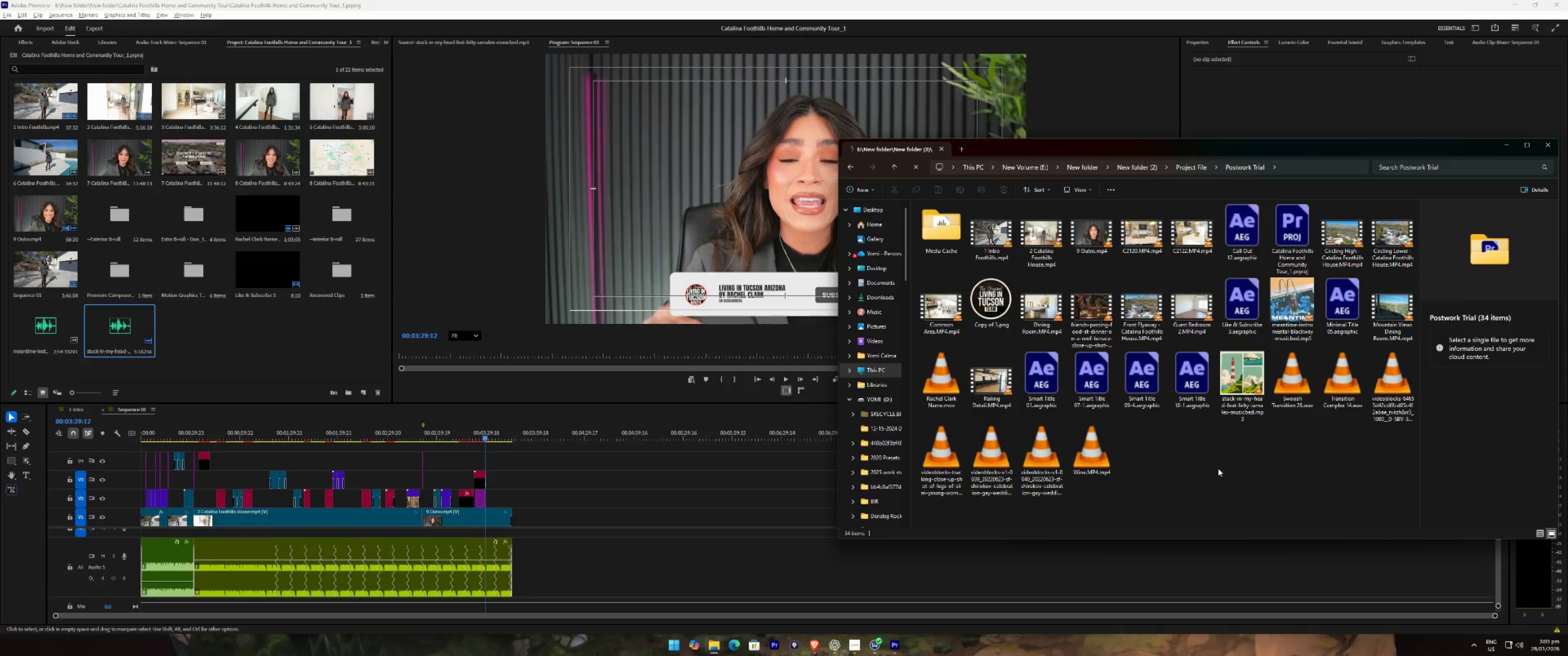 
left_click([713, 511])
 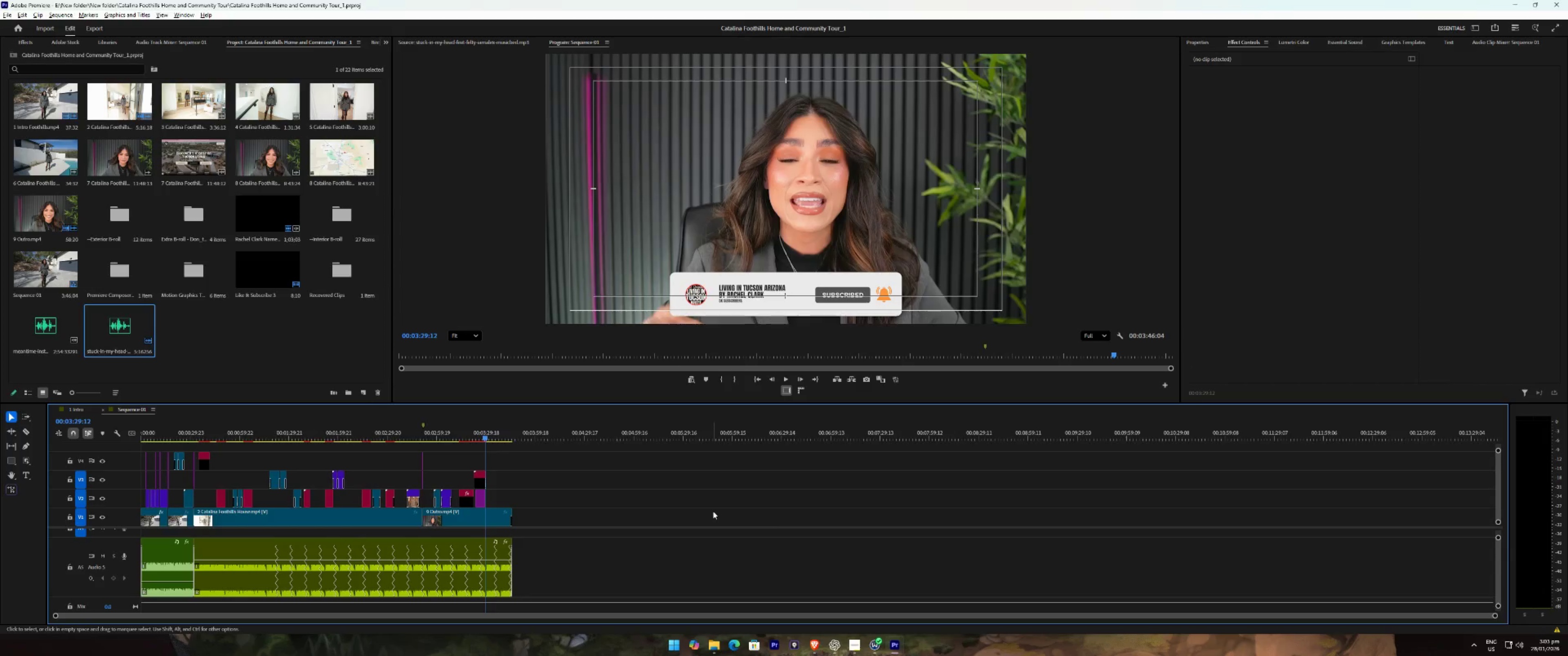 
key(Control+ControlLeft)
 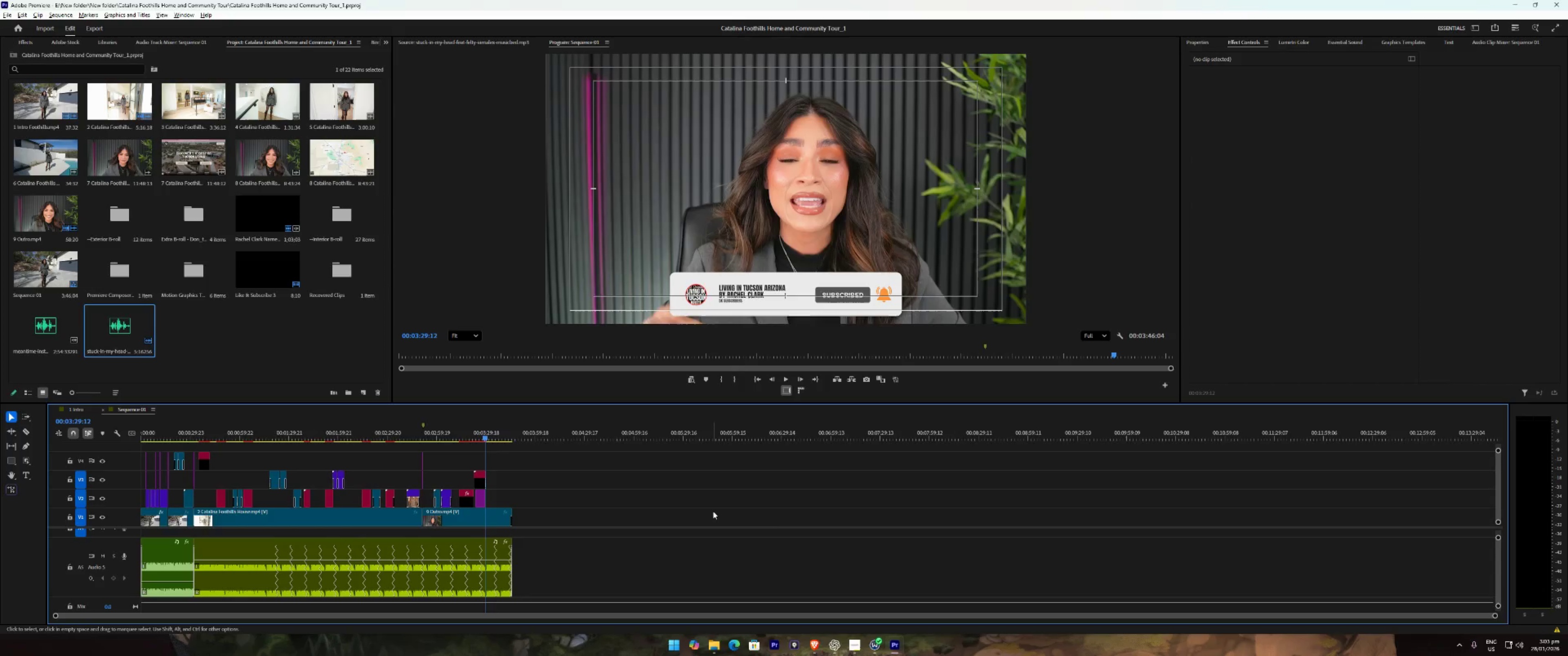 
key(Control+S)
 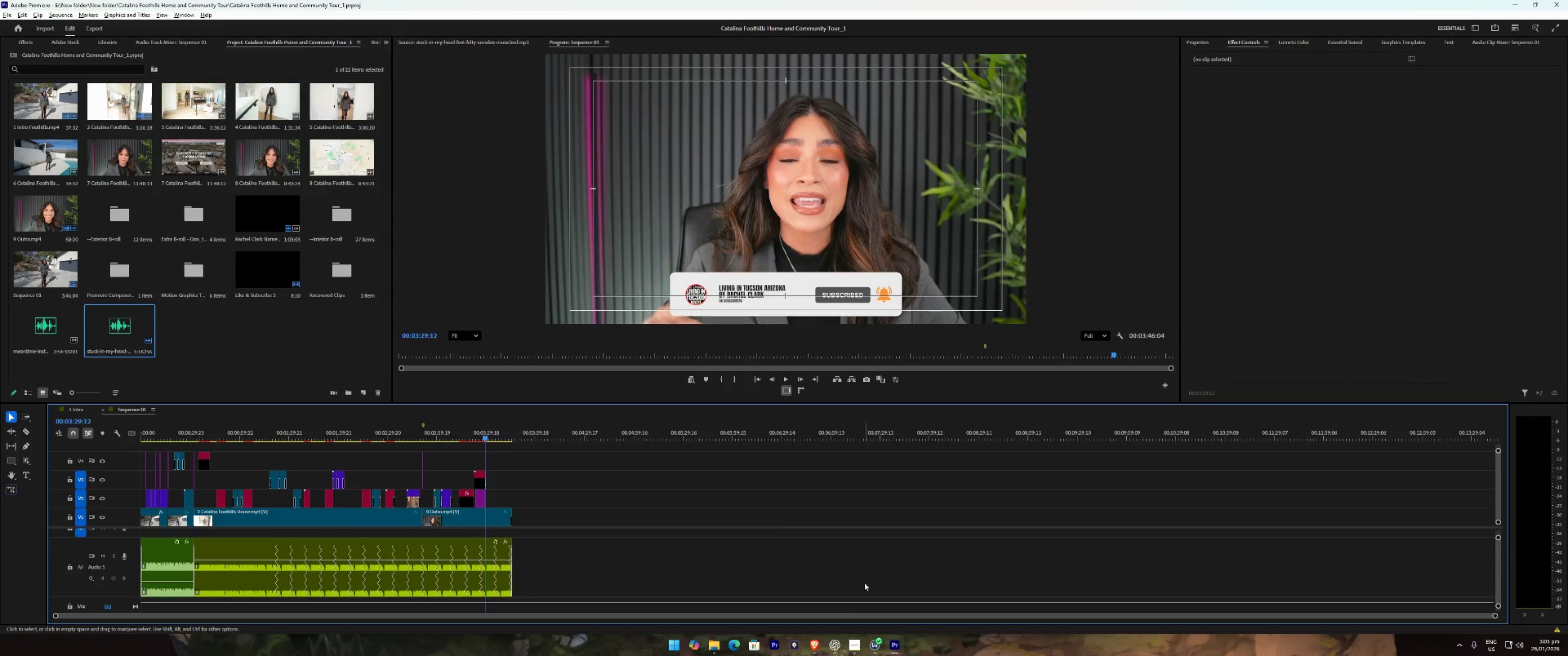 
left_click([813, 643])
 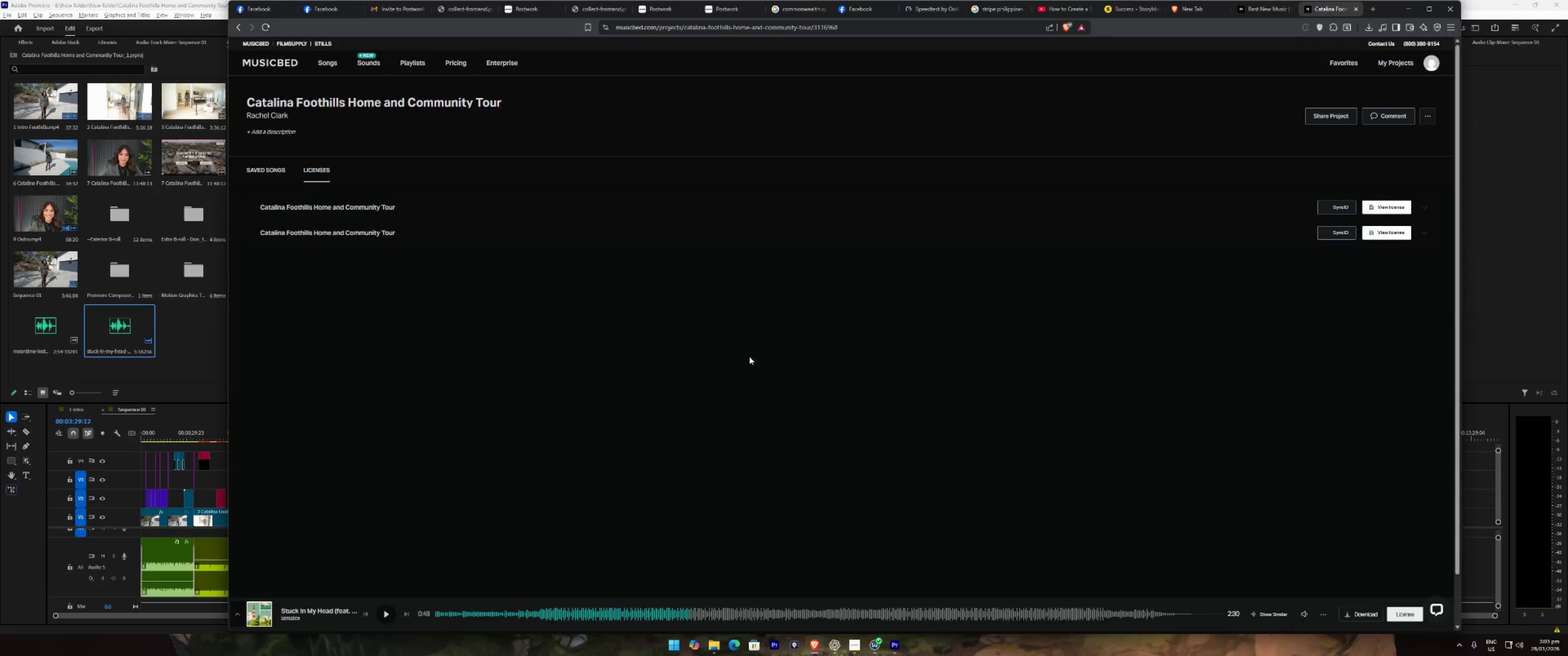 
key(Control+ControlLeft)
 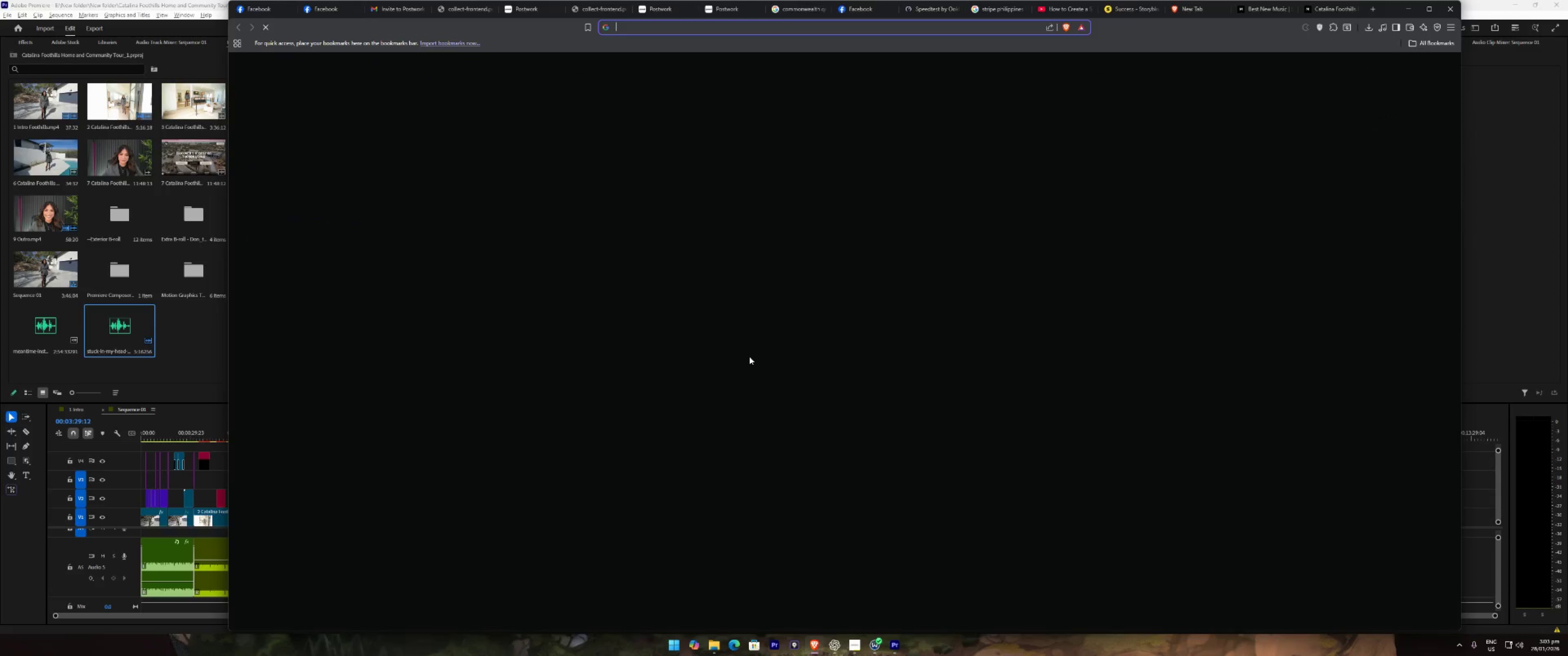 
key(Control+T)
 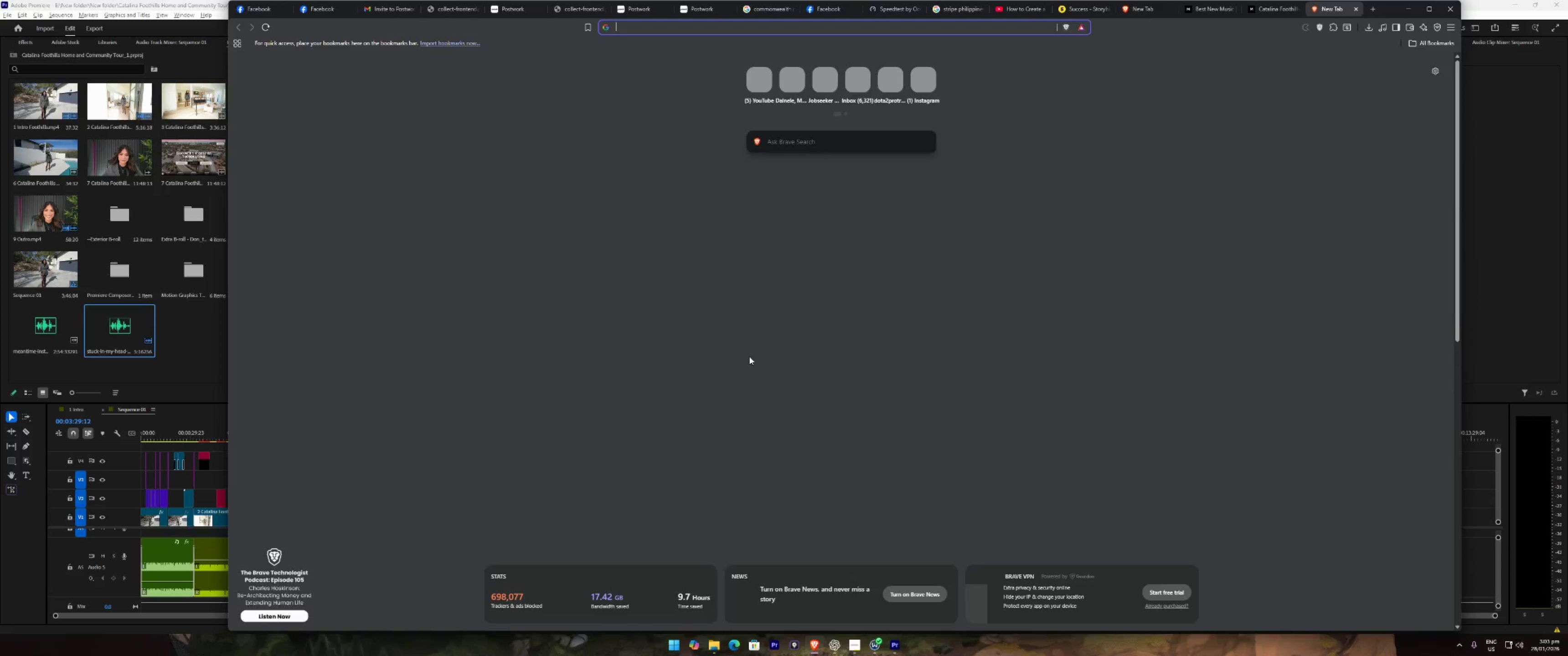 
key(Control+D)
 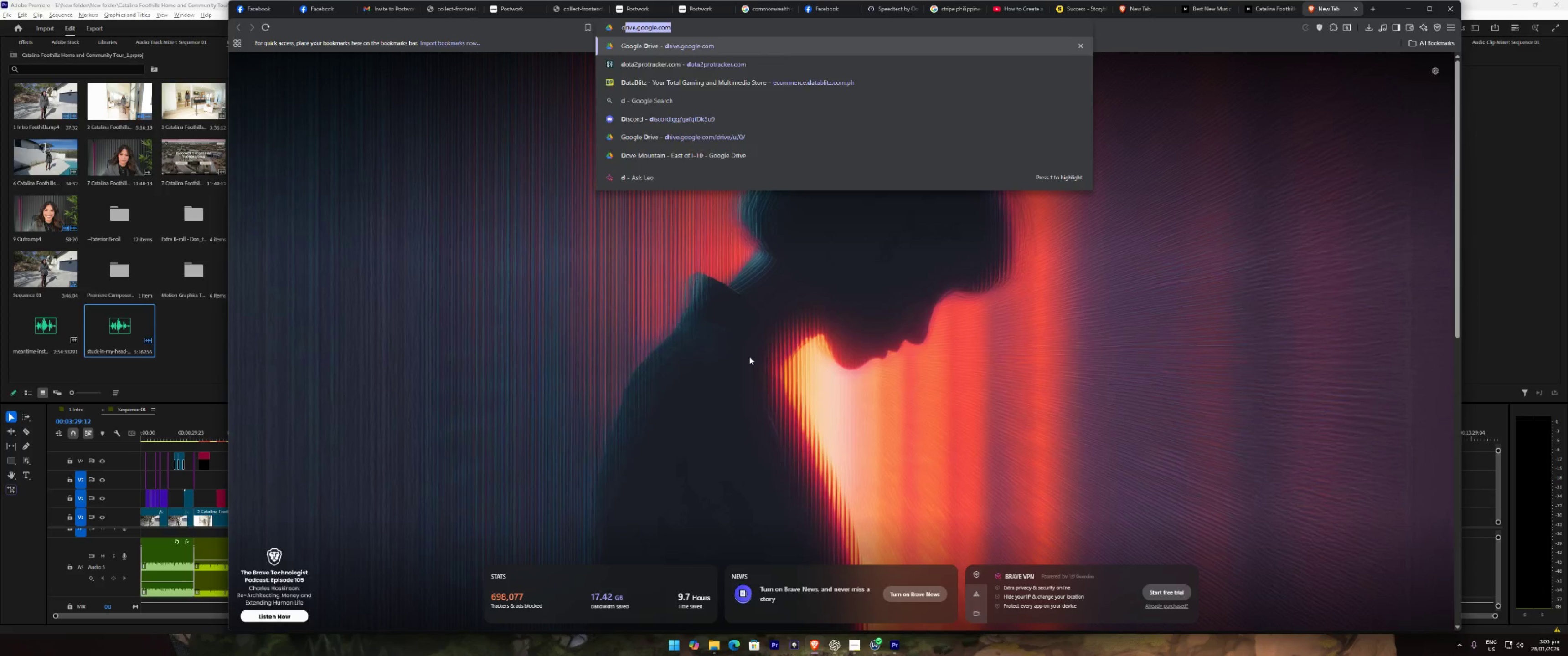 
type(rive)
 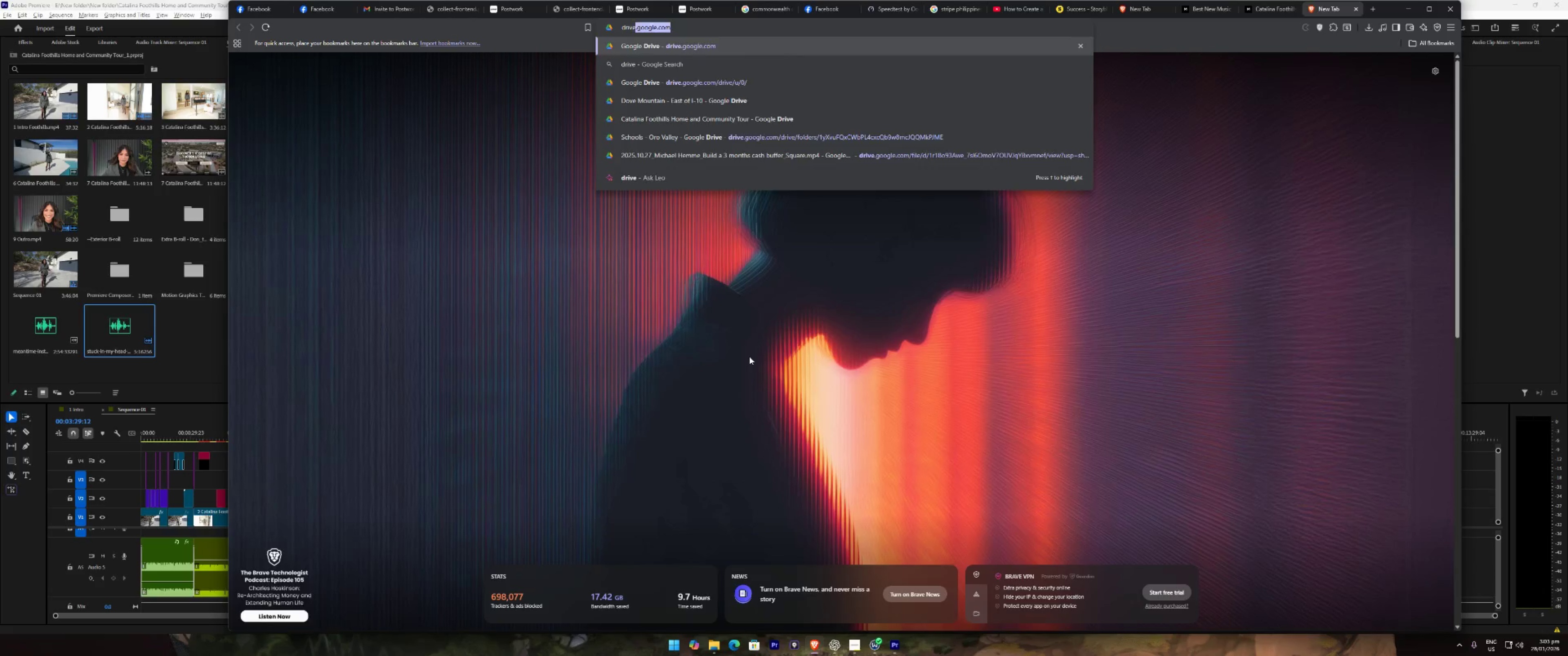 
key(Enter)
 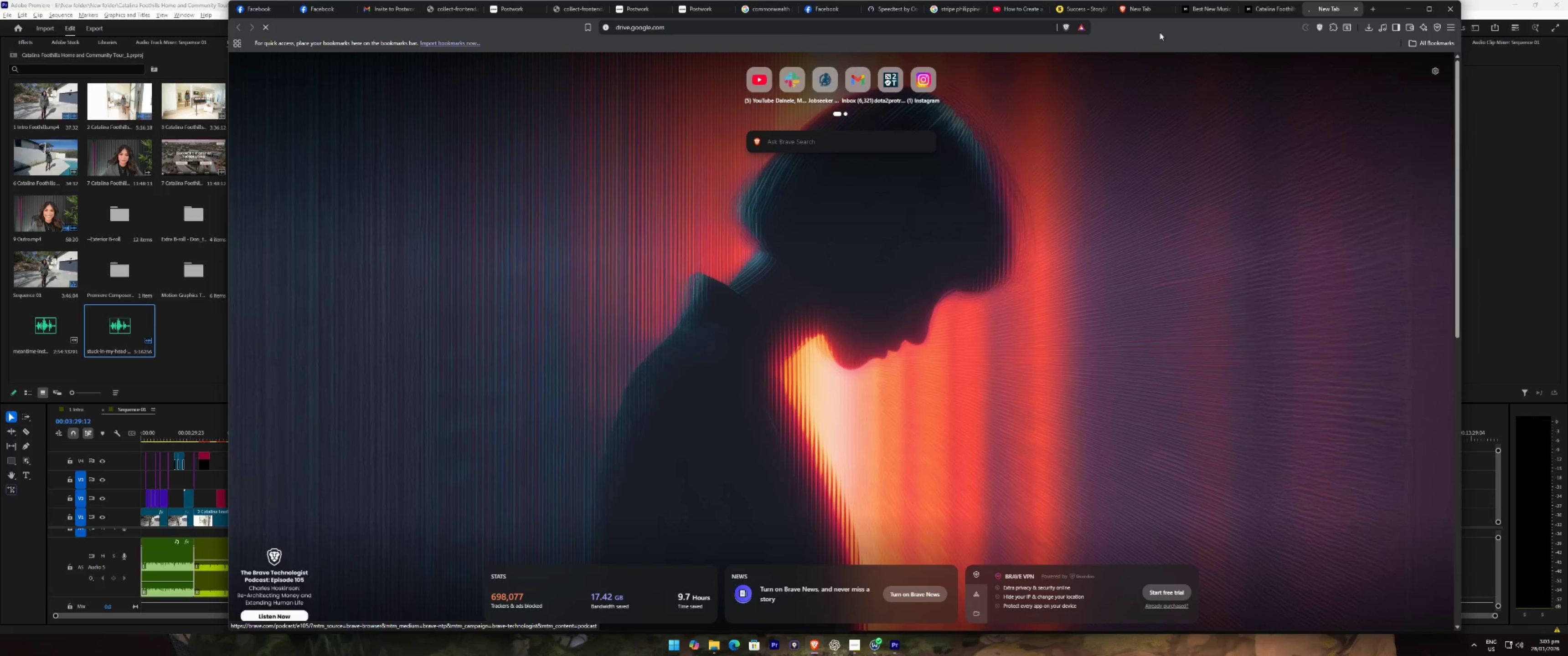 
mouse_move([1179, 20])
 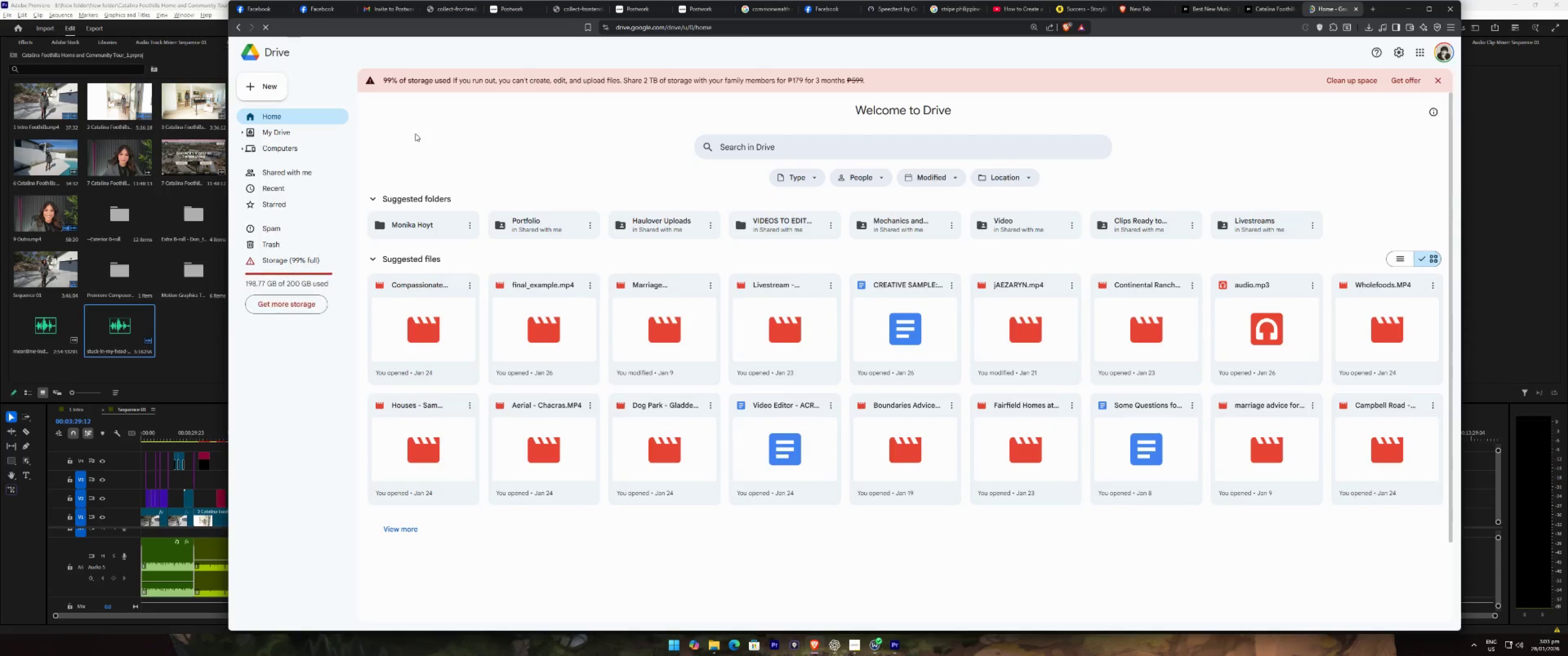 
wait(12.96)
 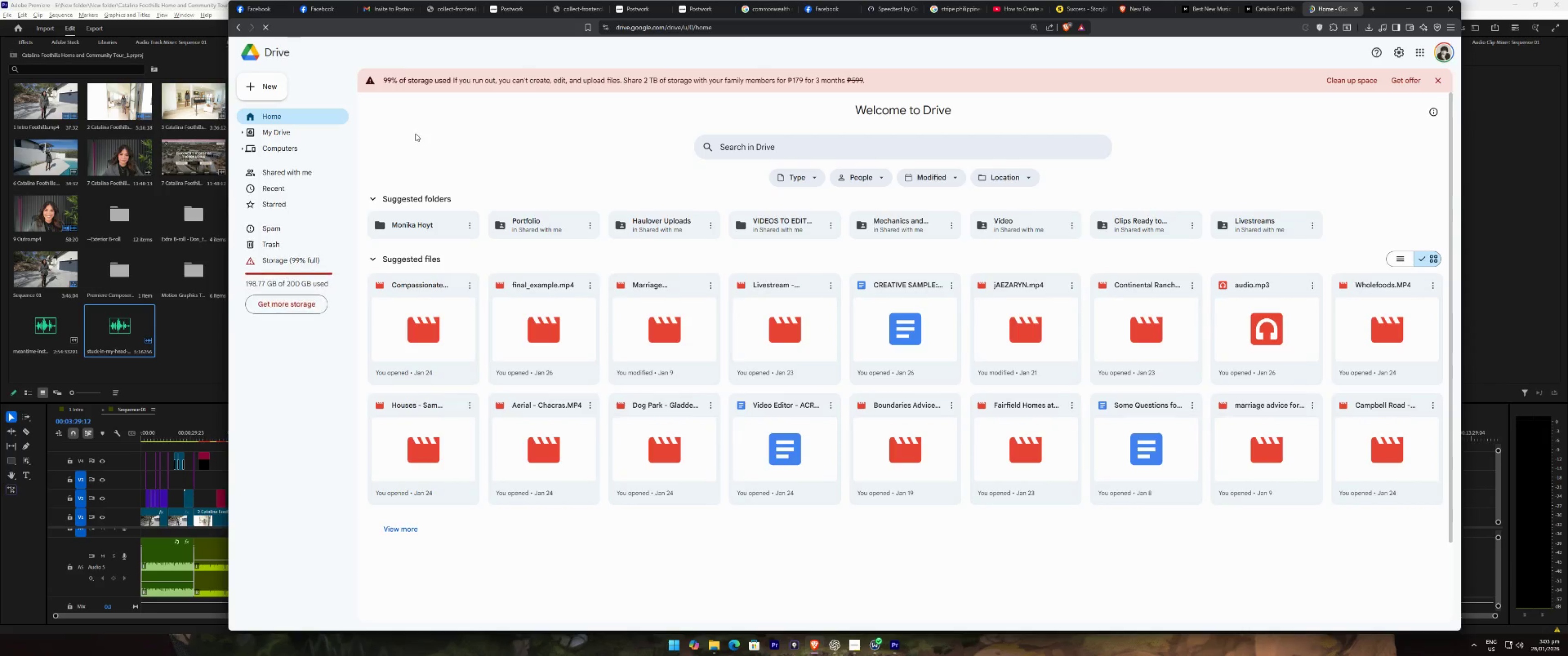 
right_click([565, 159])
 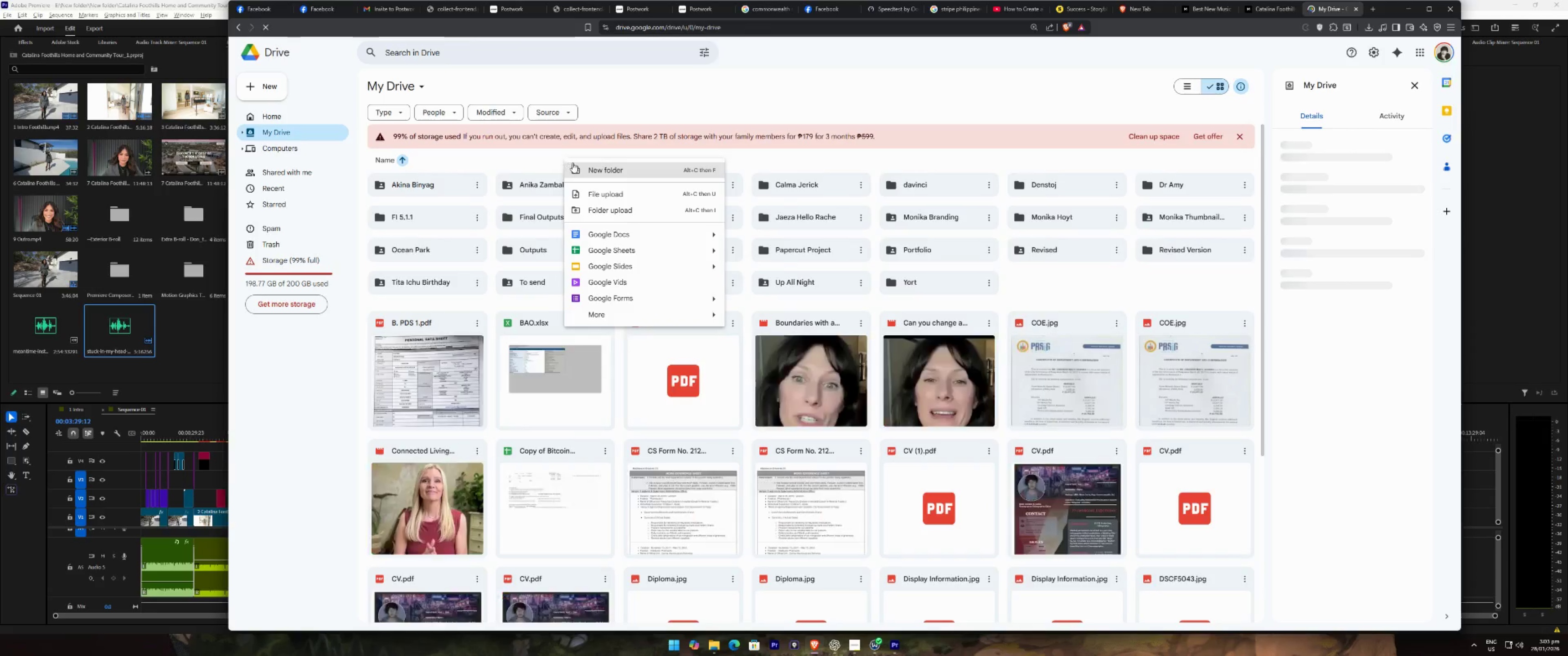 
left_click([580, 167])
 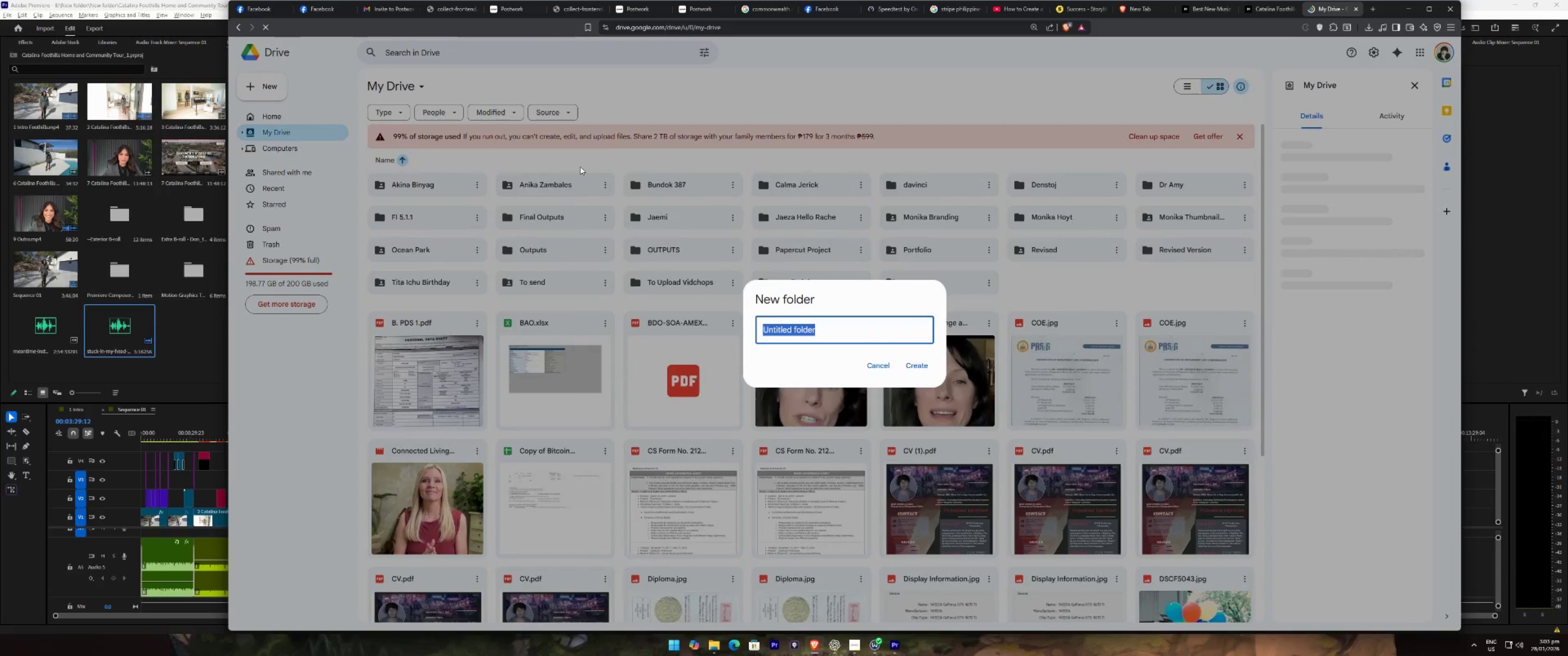 
type(Postwork)
 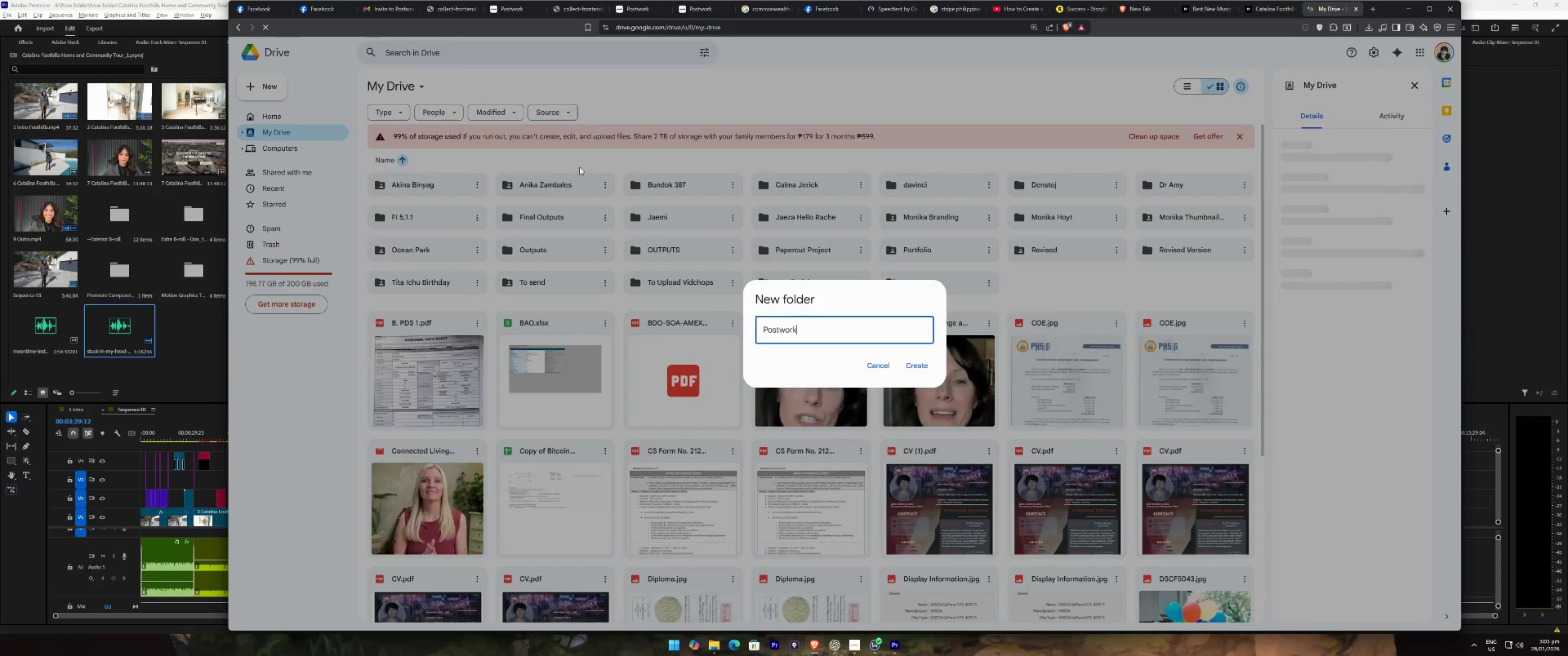 
key(Enter)
 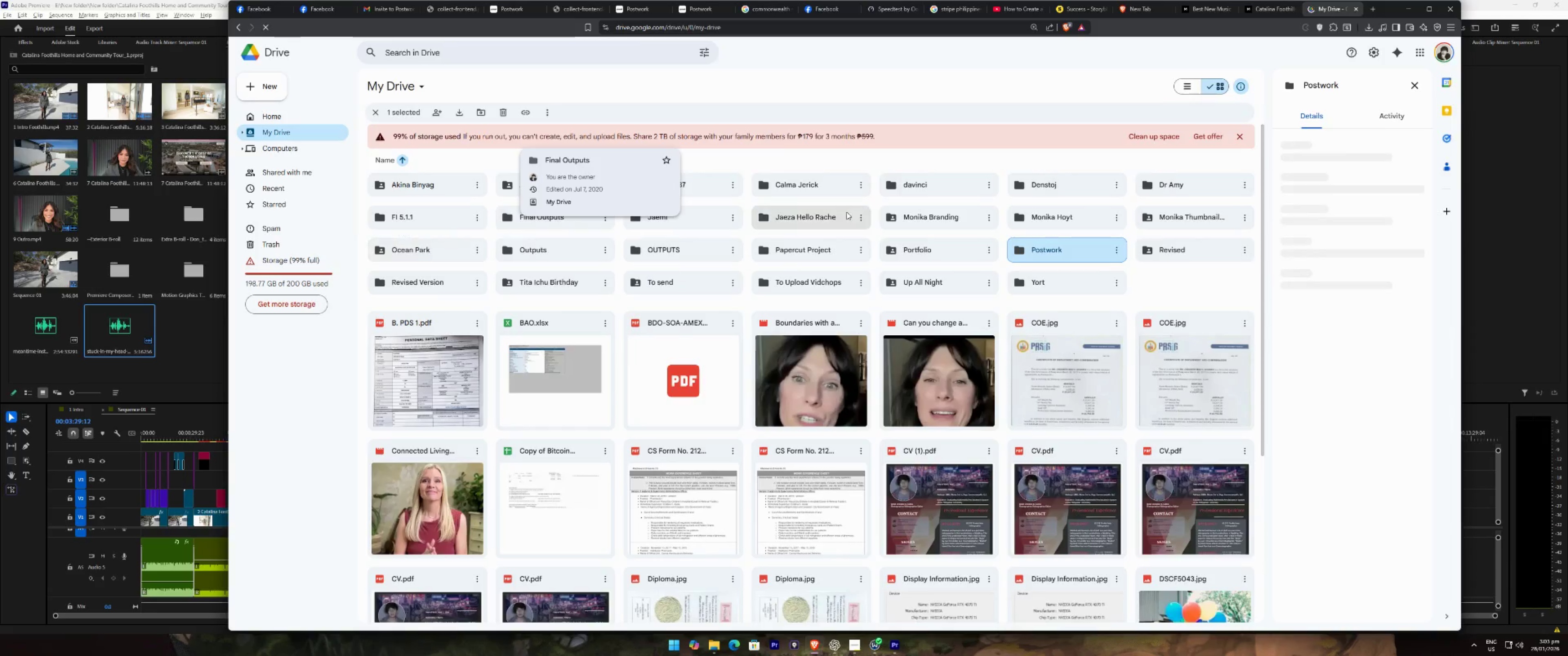 
double_click([1083, 251])
 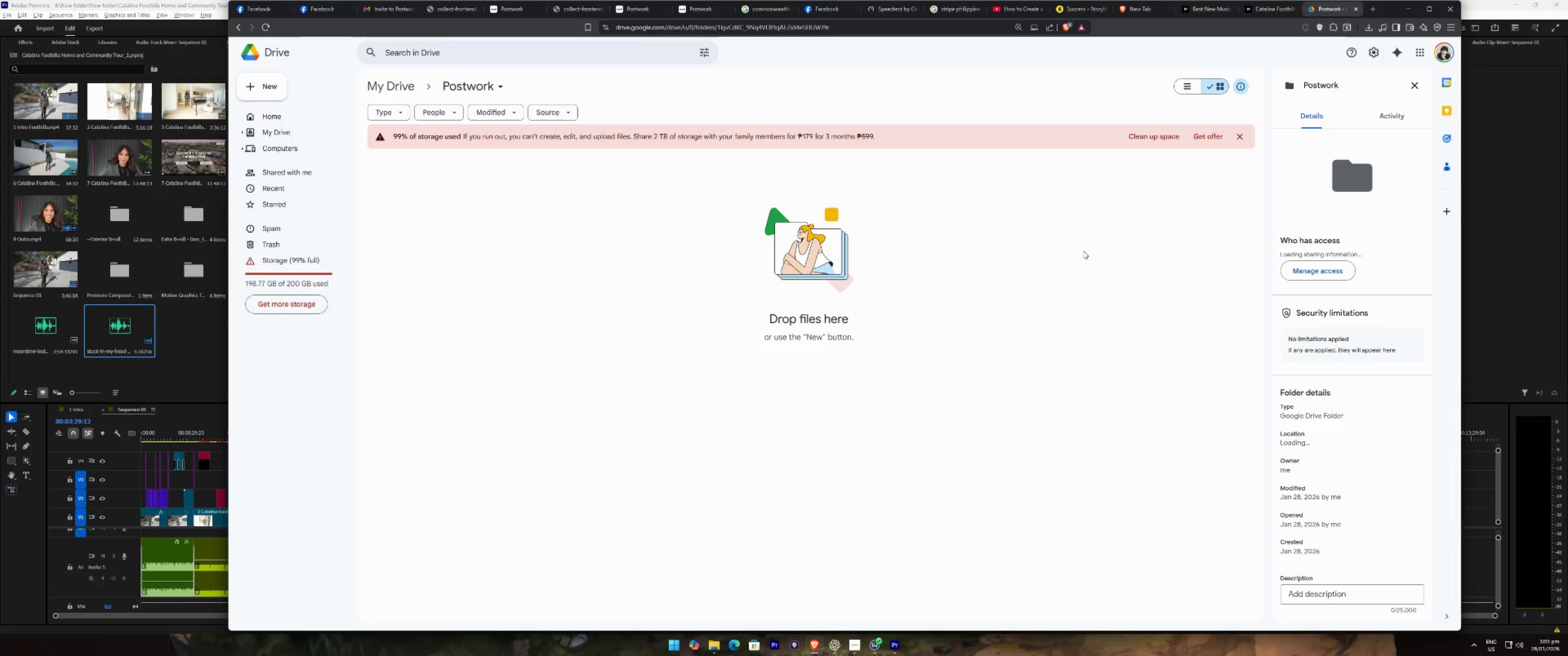 
key(Alt+AltLeft)
 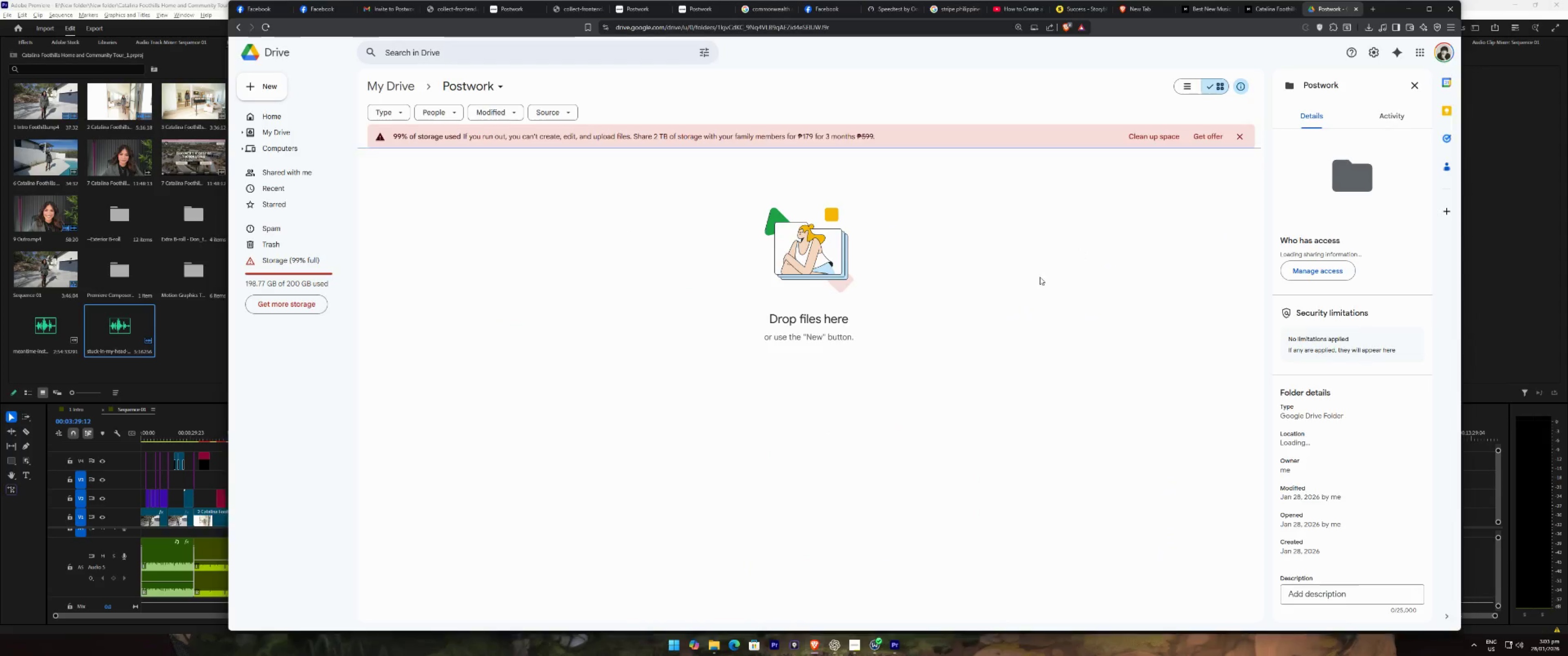 
key(Alt+Tab)
 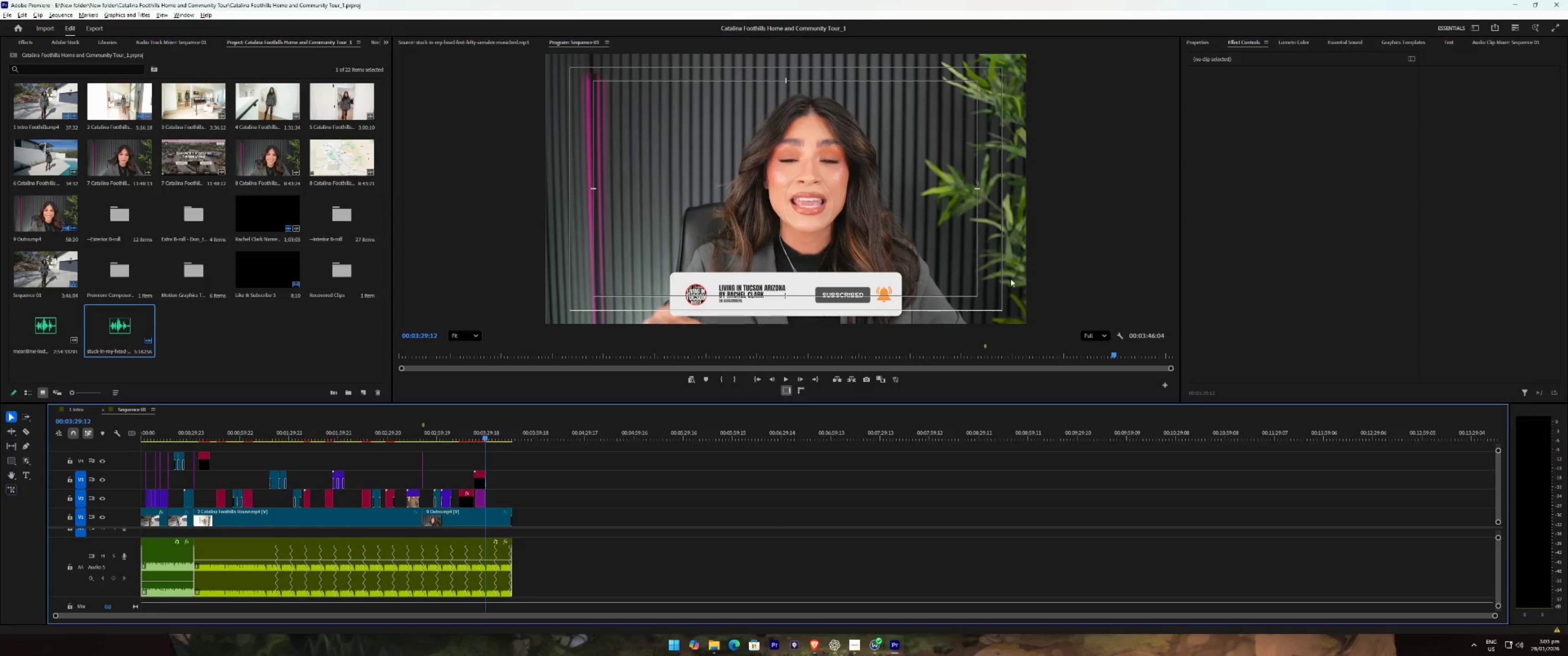 
key(Alt+AltLeft)